 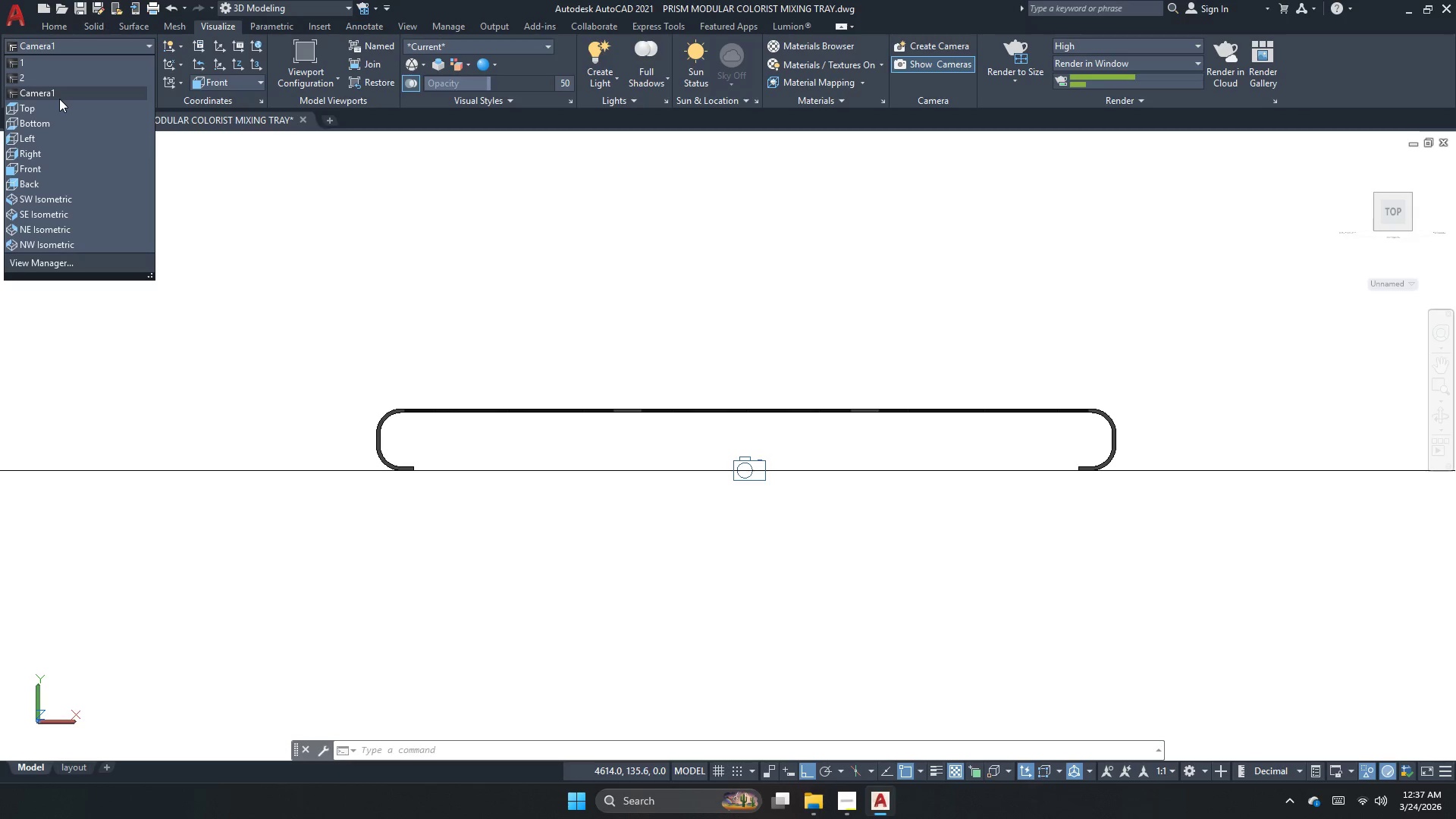 
left_click([1013, 42])
 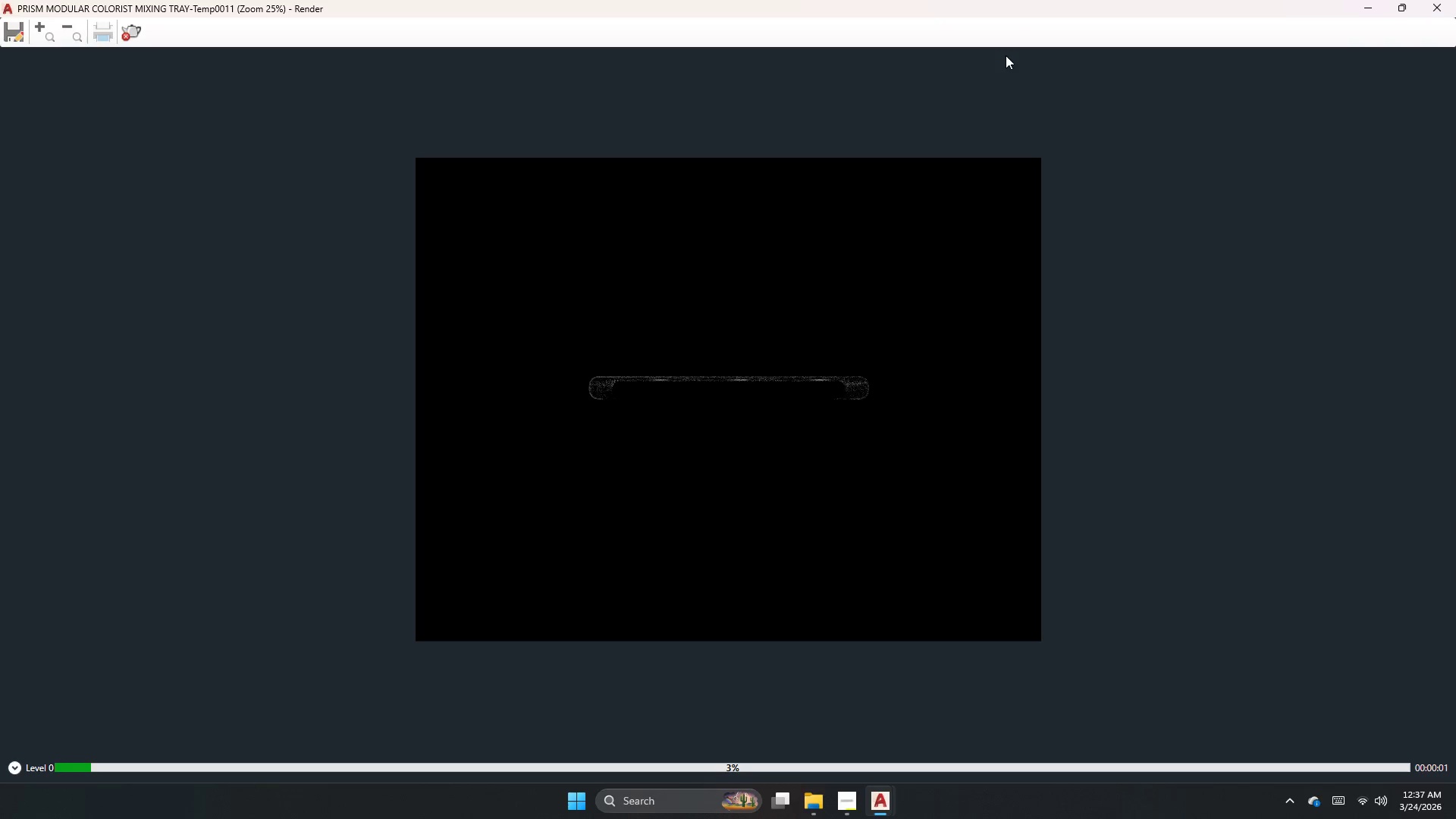 
scroll: coordinate [739, 388], scroll_direction: up, amount: 1.0
 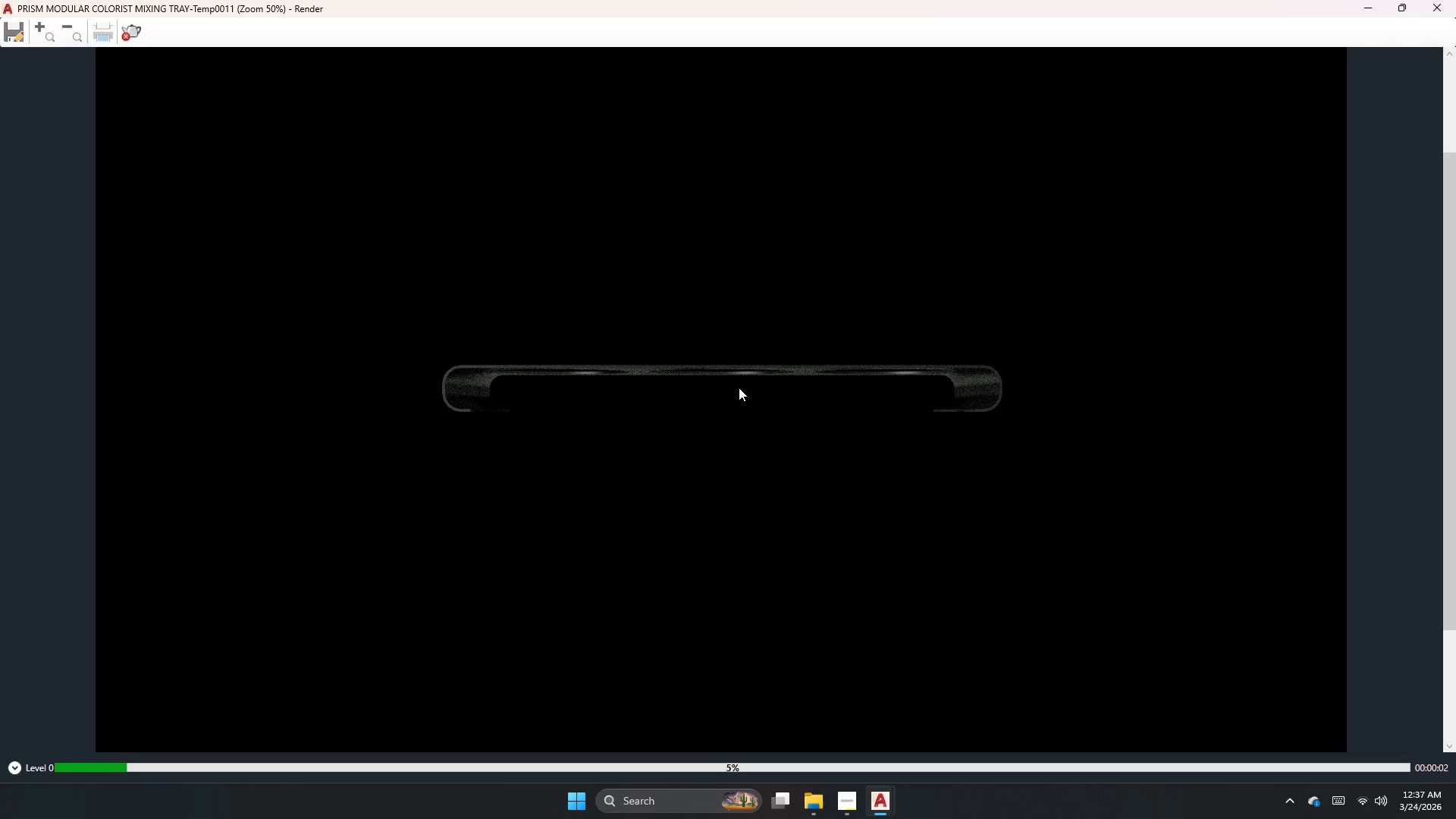 
key(Escape)
 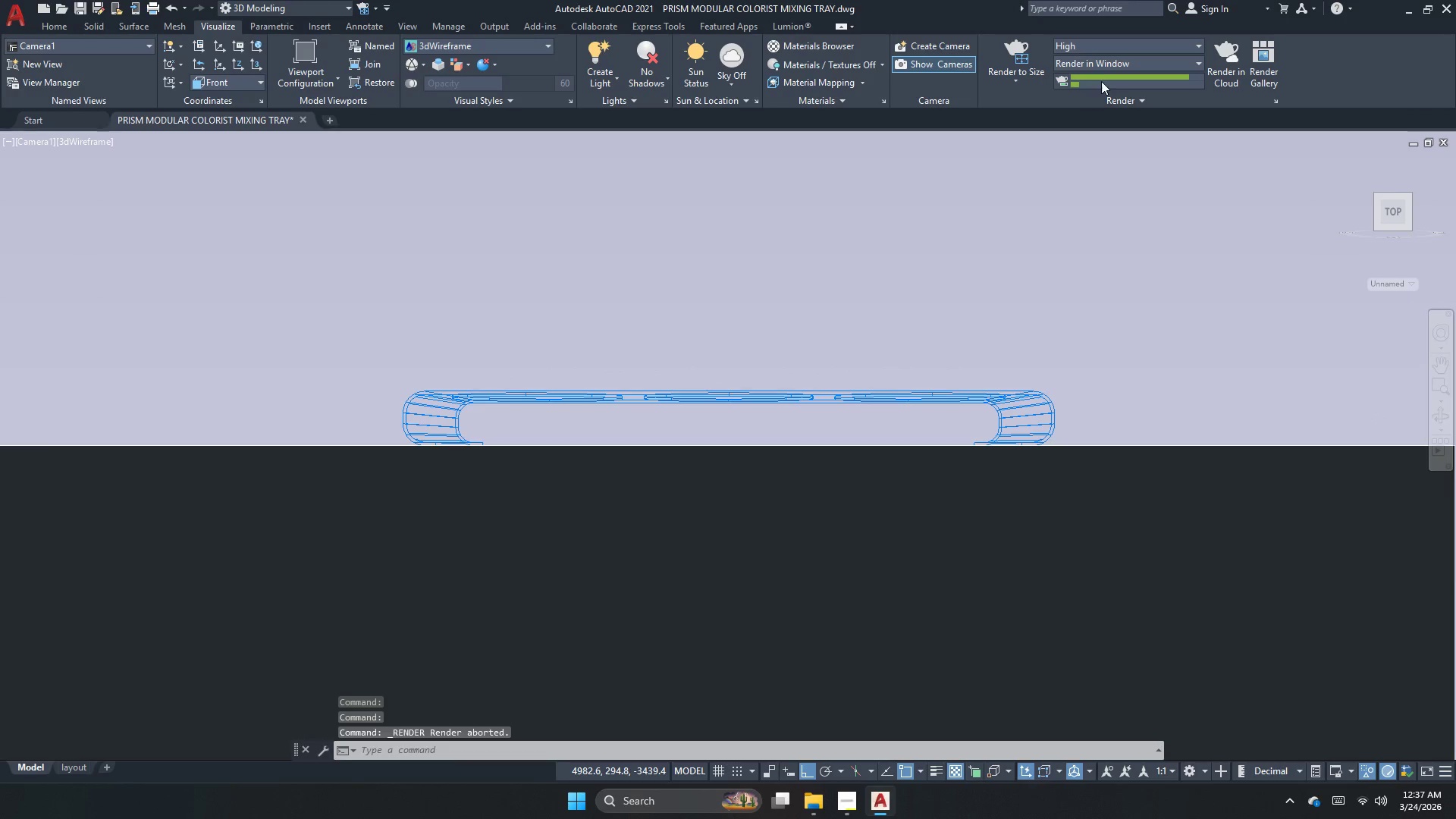 
left_click([1114, 100])
 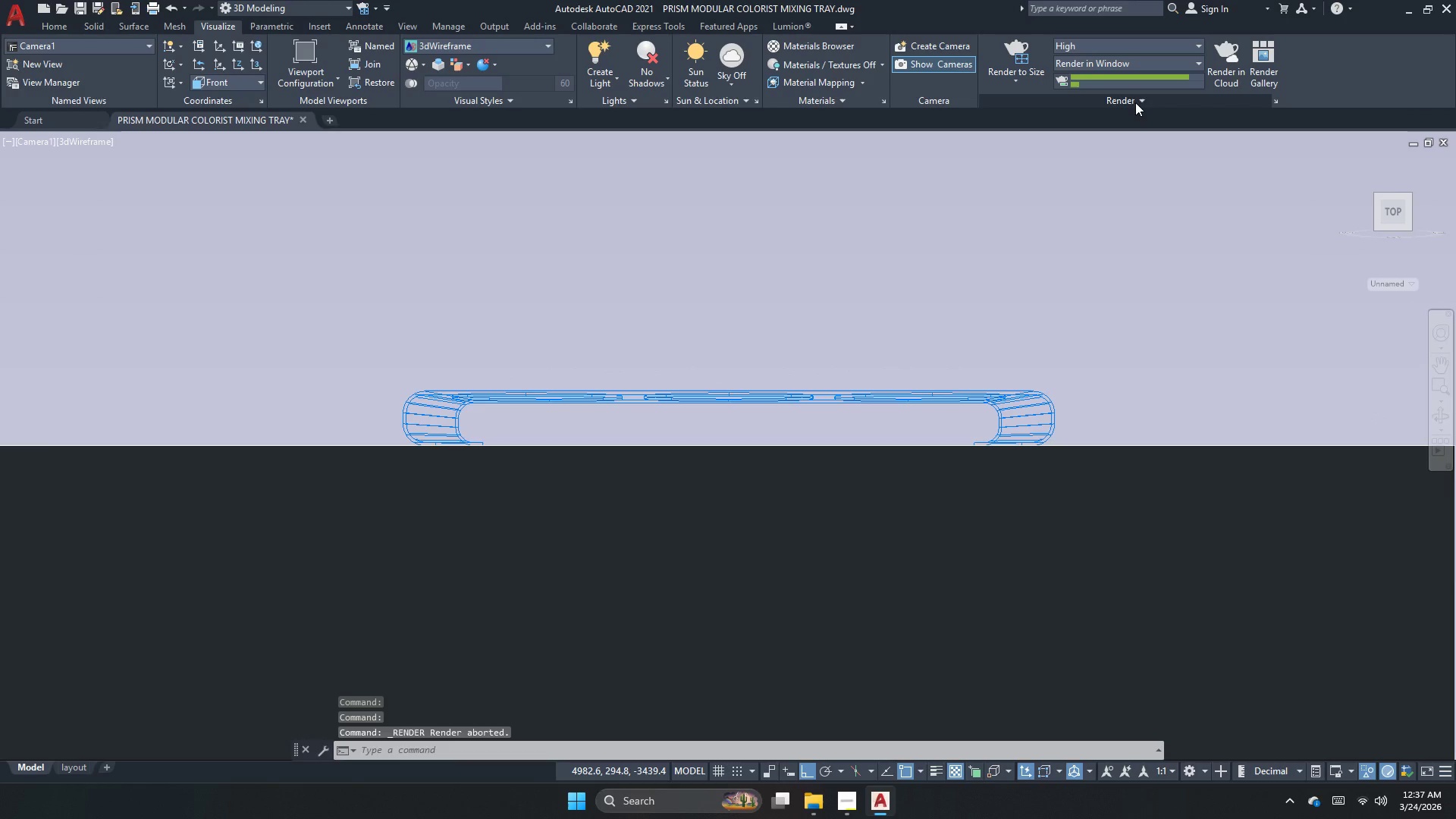 
left_click([1138, 102])
 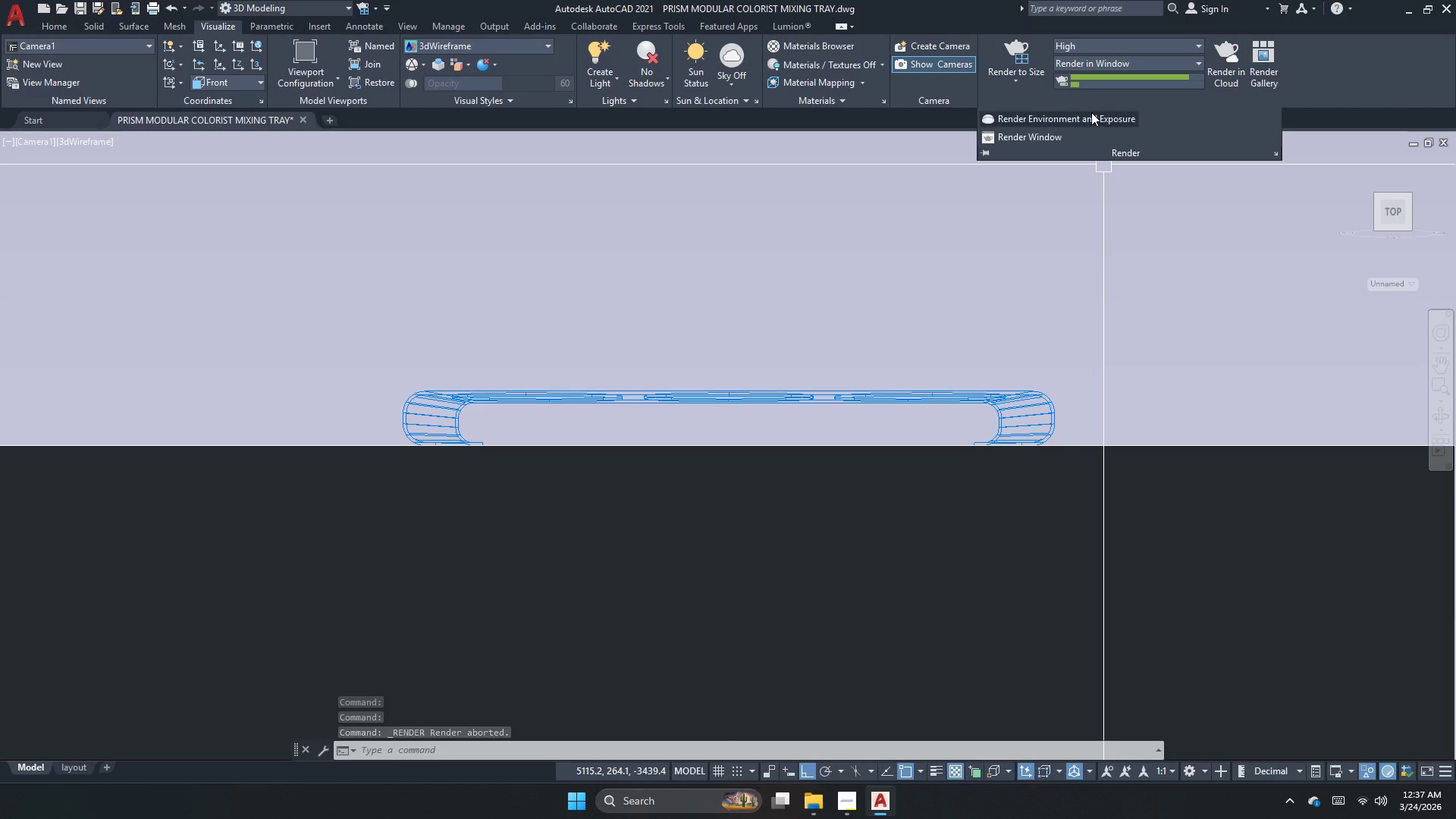 
left_click([1091, 112])
 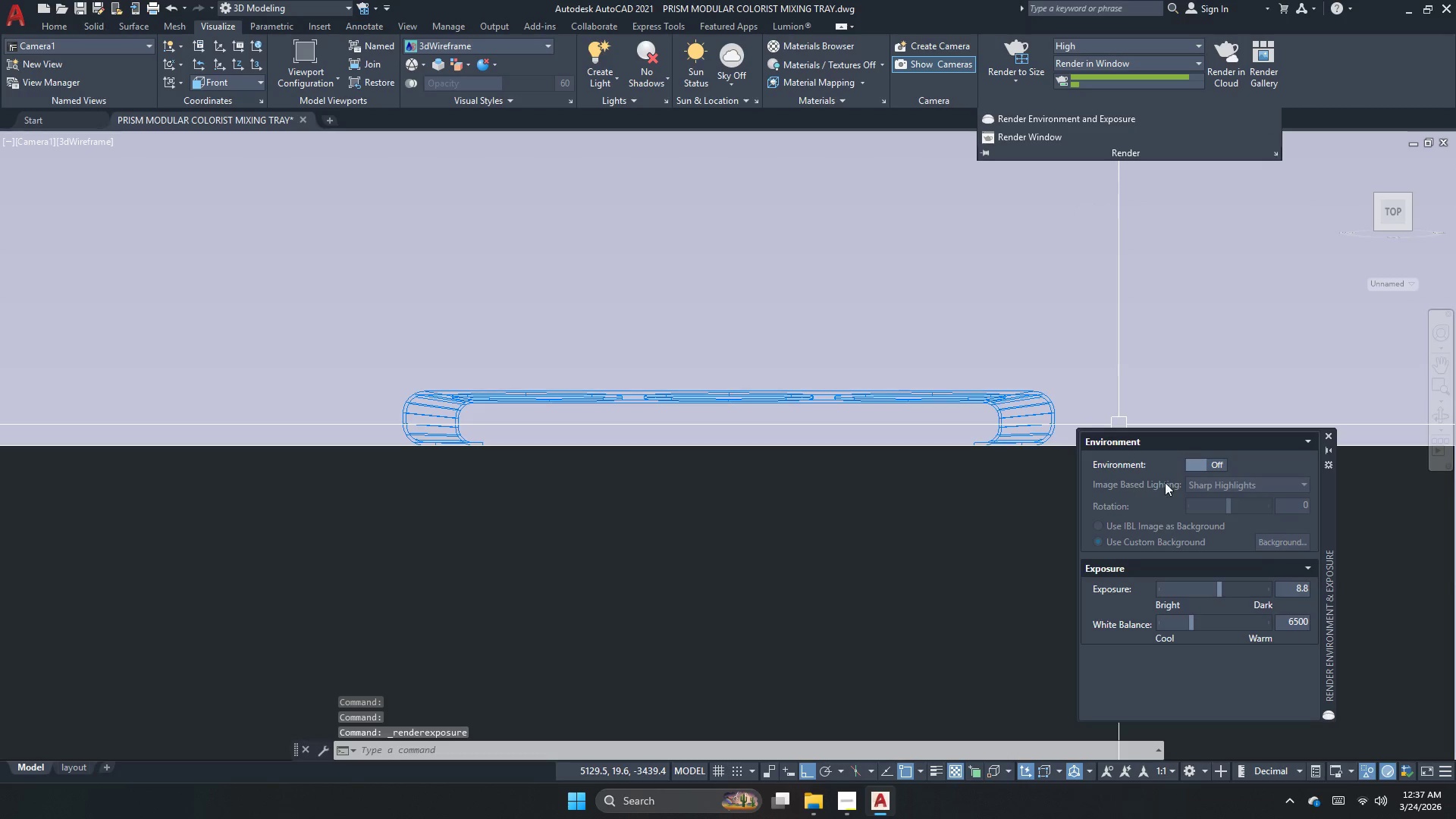 
left_click([1190, 463])
 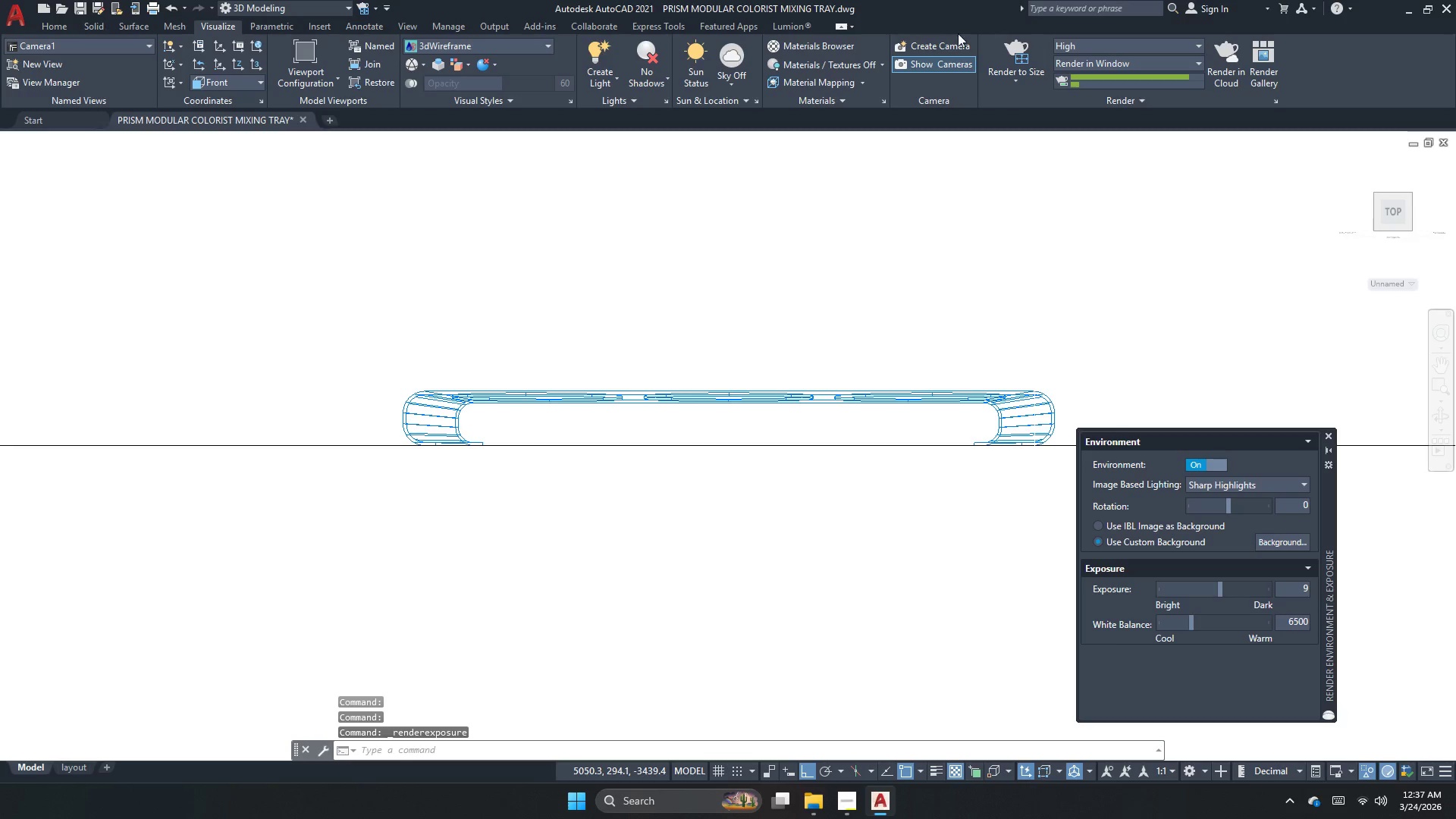 
left_click([1001, 49])
 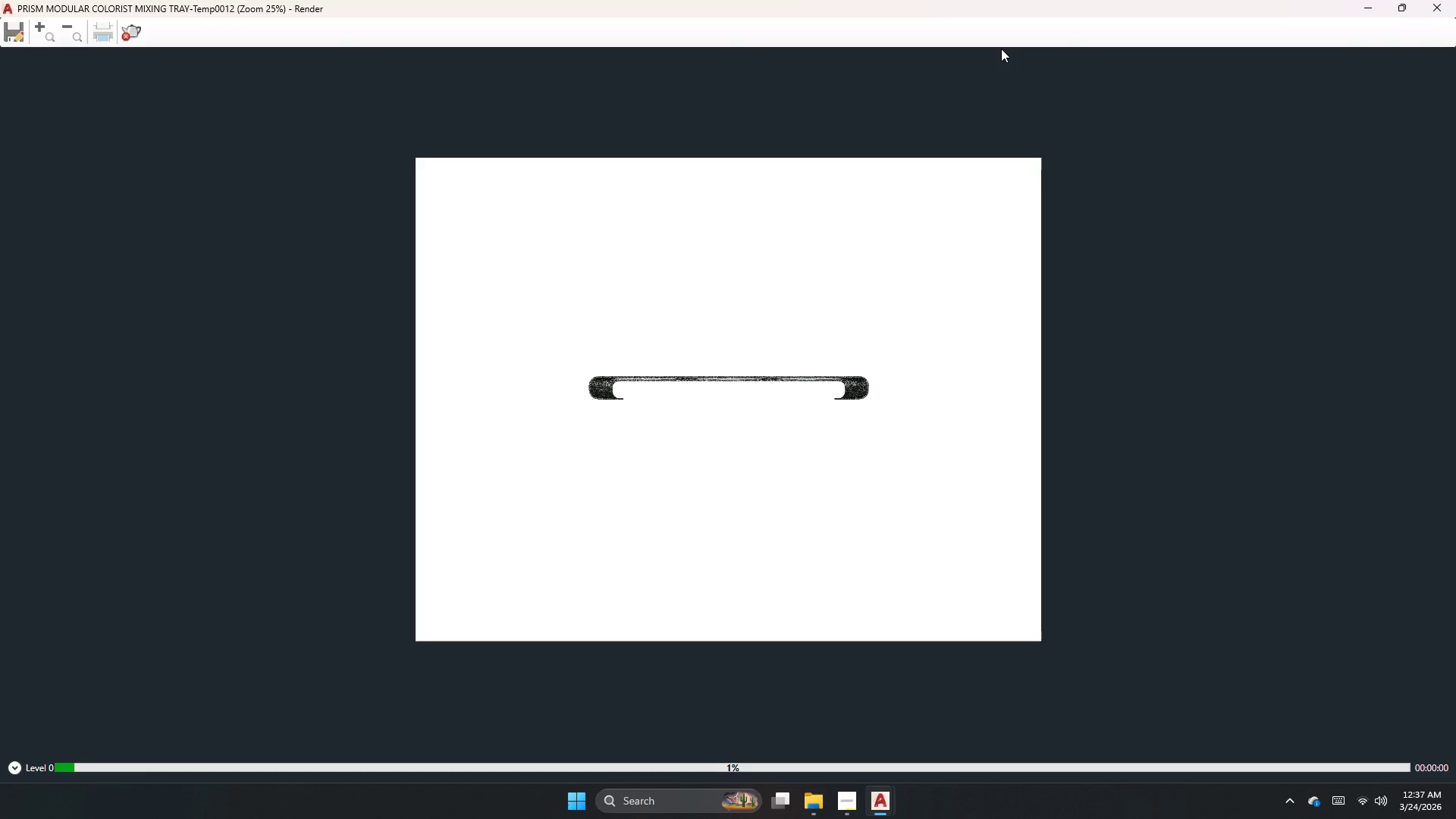 
scroll: coordinate [736, 372], scroll_direction: up, amount: 2.0
 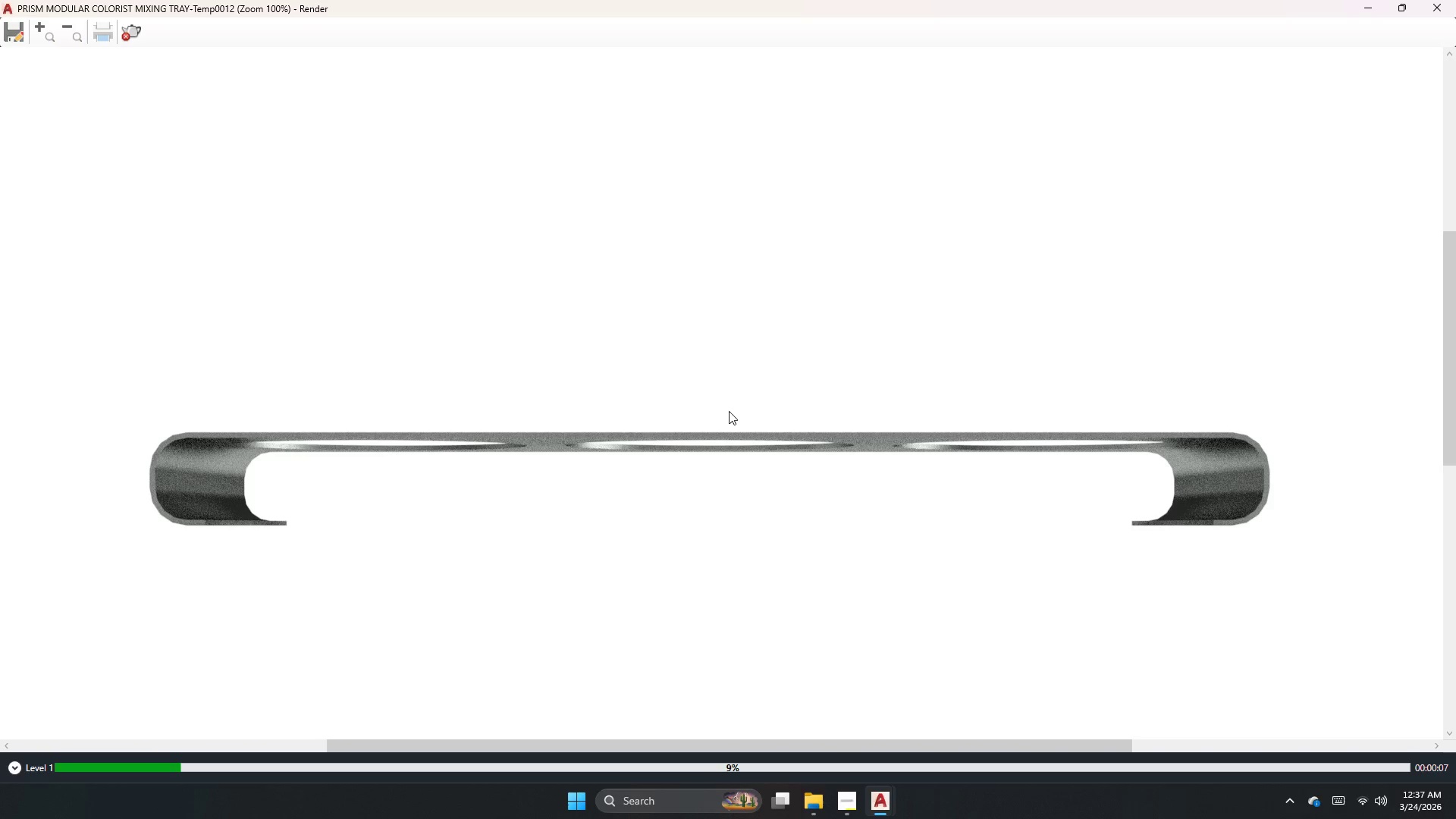 
wait(5.48)
 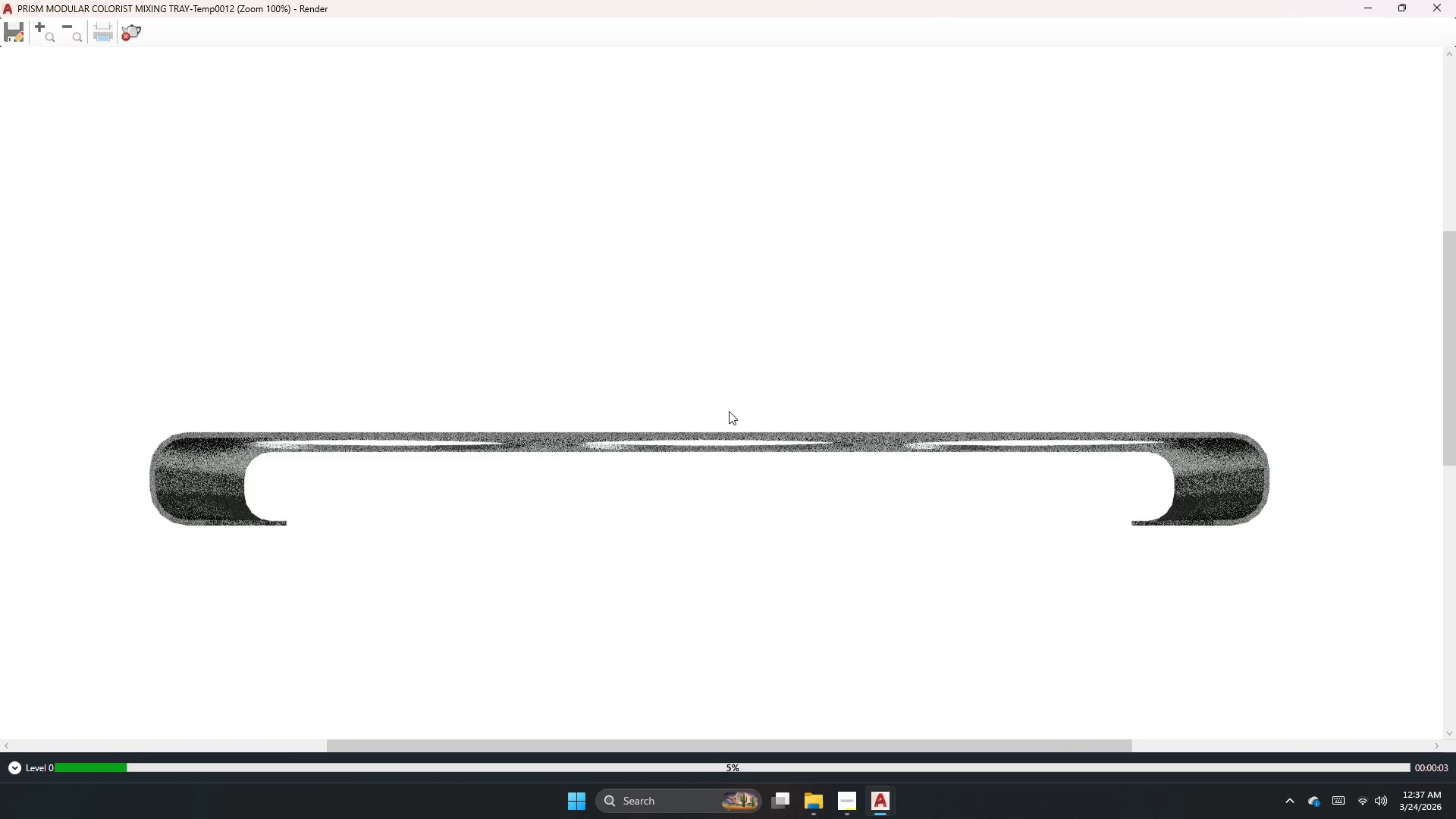 
scroll: coordinate [729, 411], scroll_direction: down, amount: 1.0
 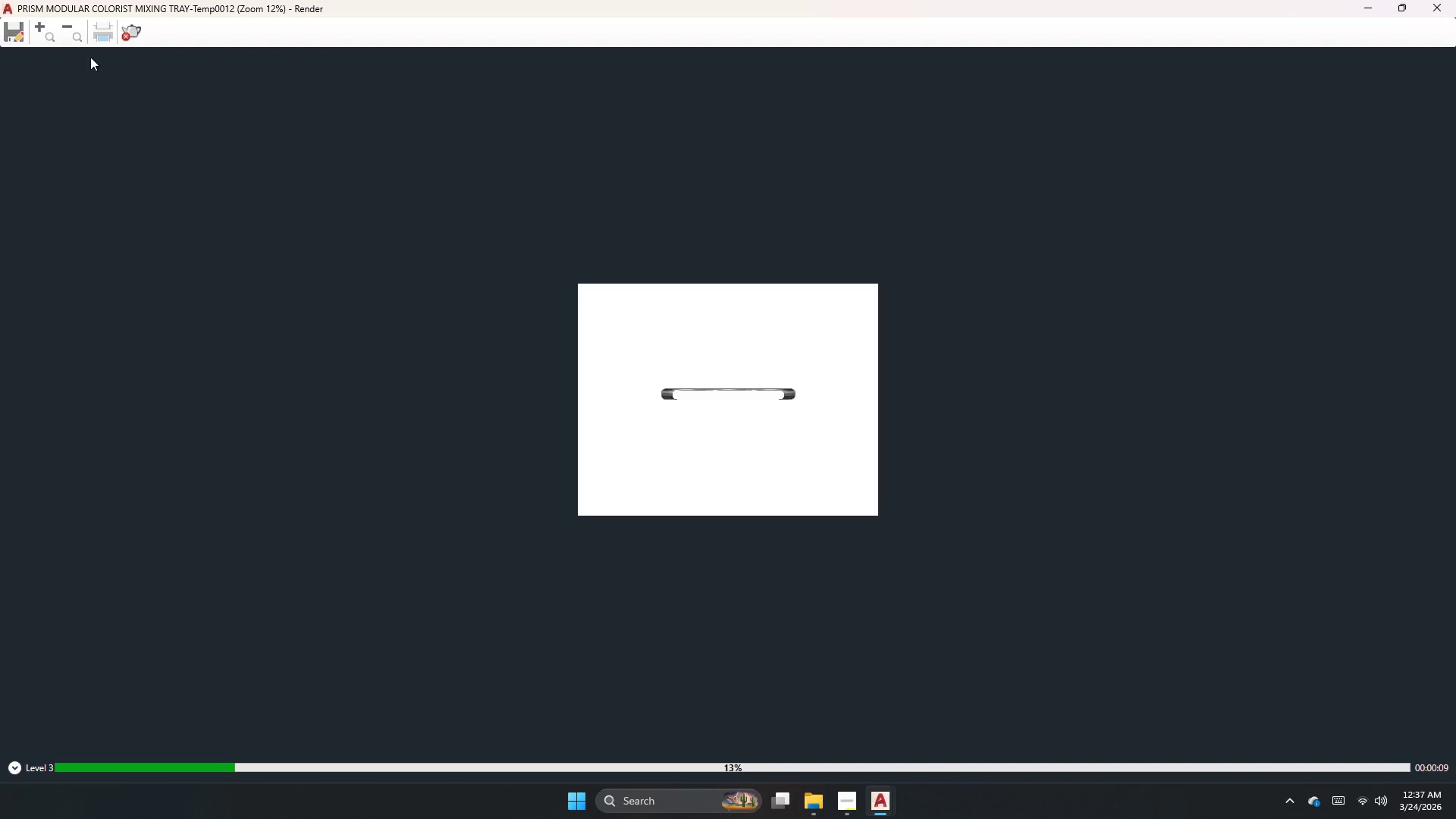 
left_click([124, 33])
 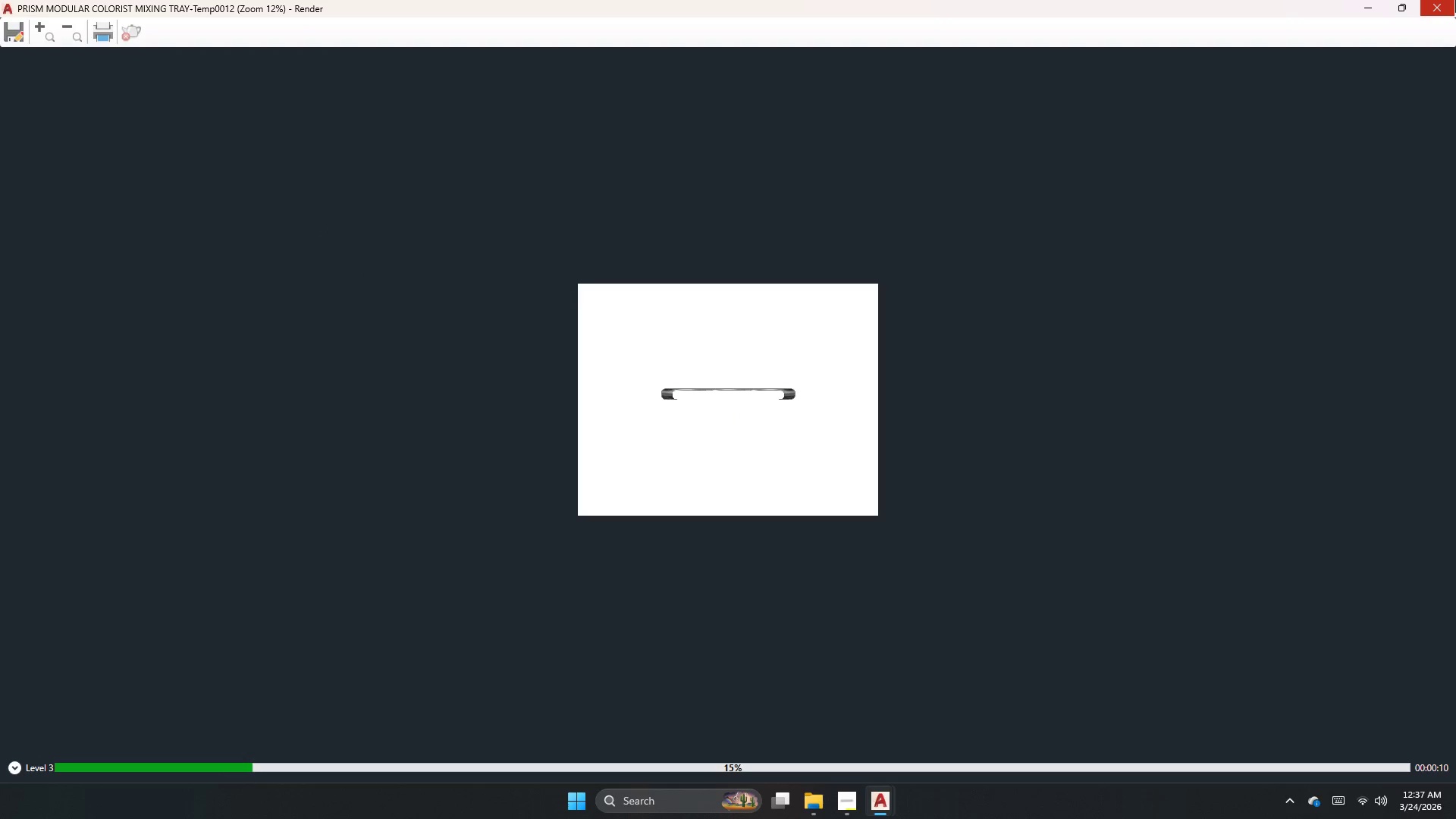 
left_click([1455, 0])
 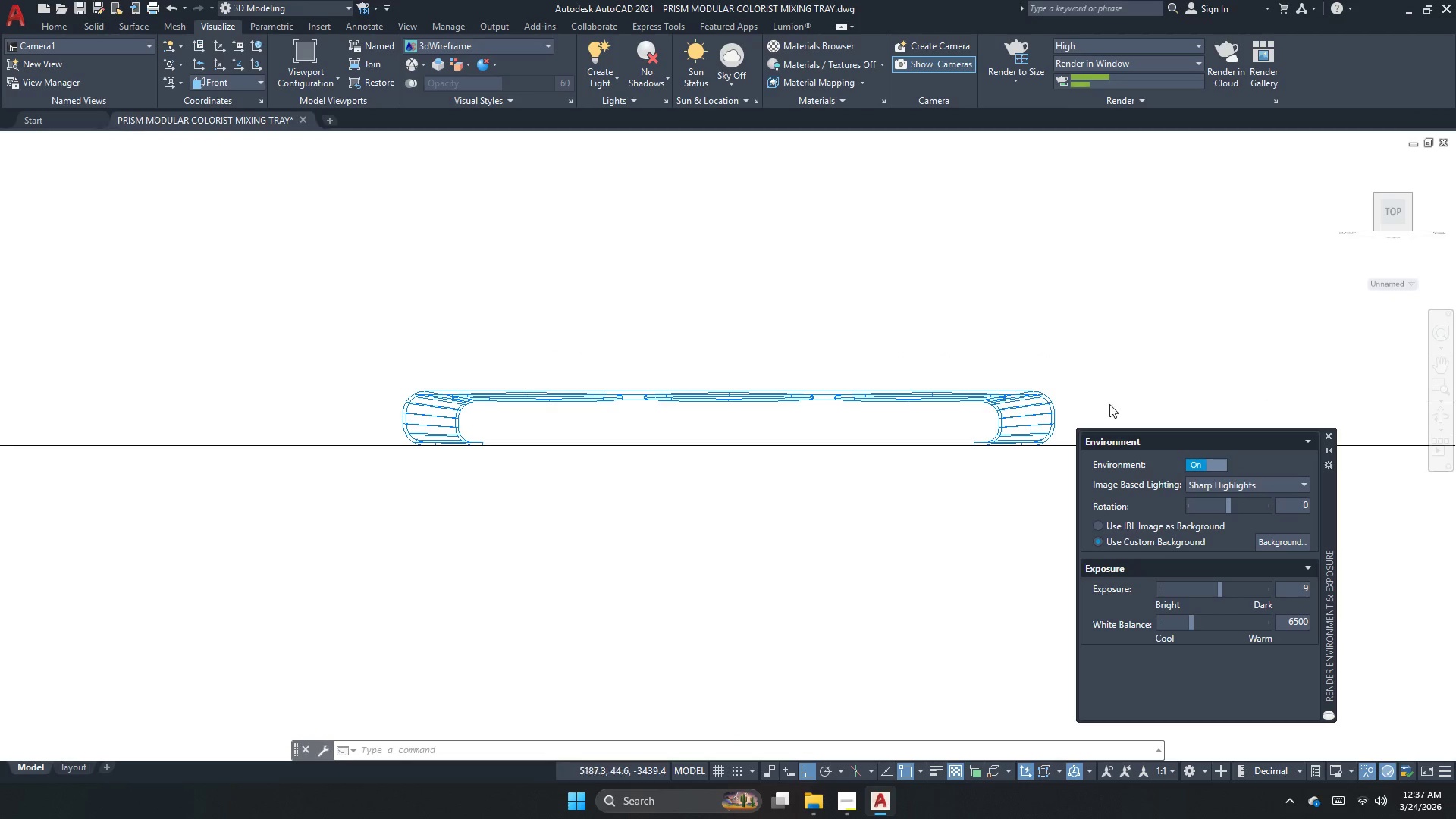 
scroll: coordinate [893, 408], scroll_direction: up, amount: 1.0
 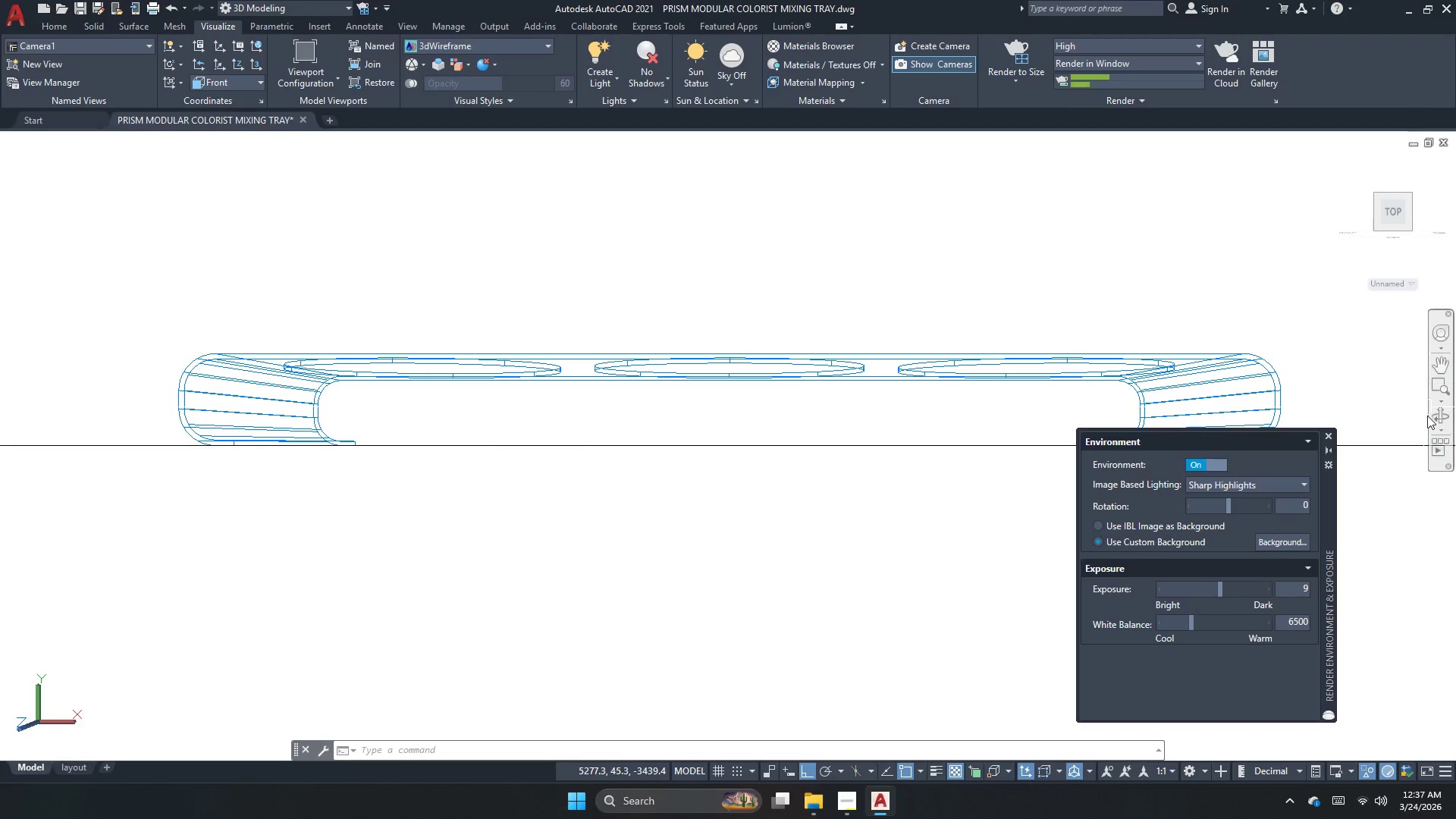 
left_click([1437, 424])
 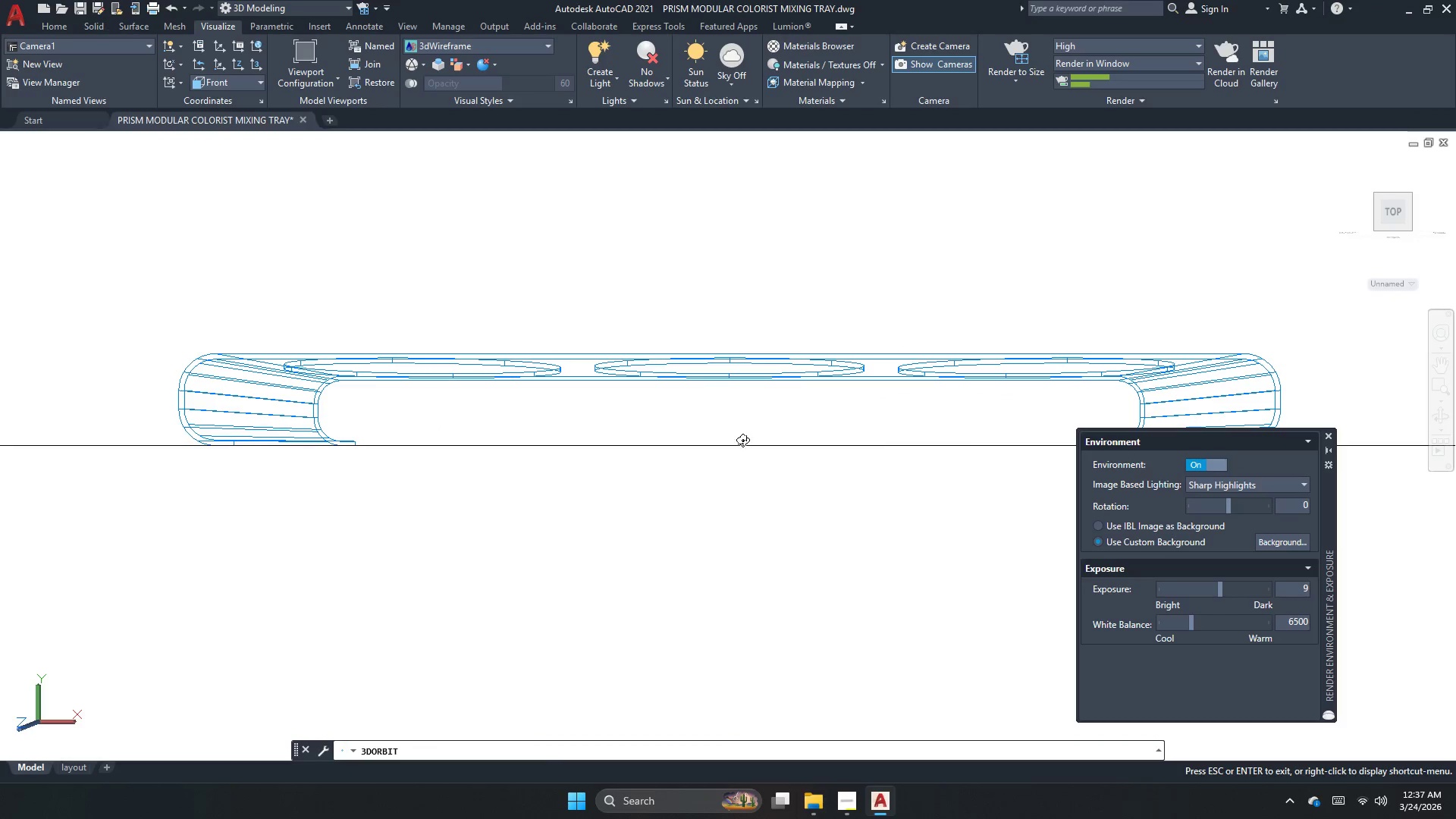 
left_click_drag(start_coordinate=[741, 440], to_coordinate=[742, 449])
 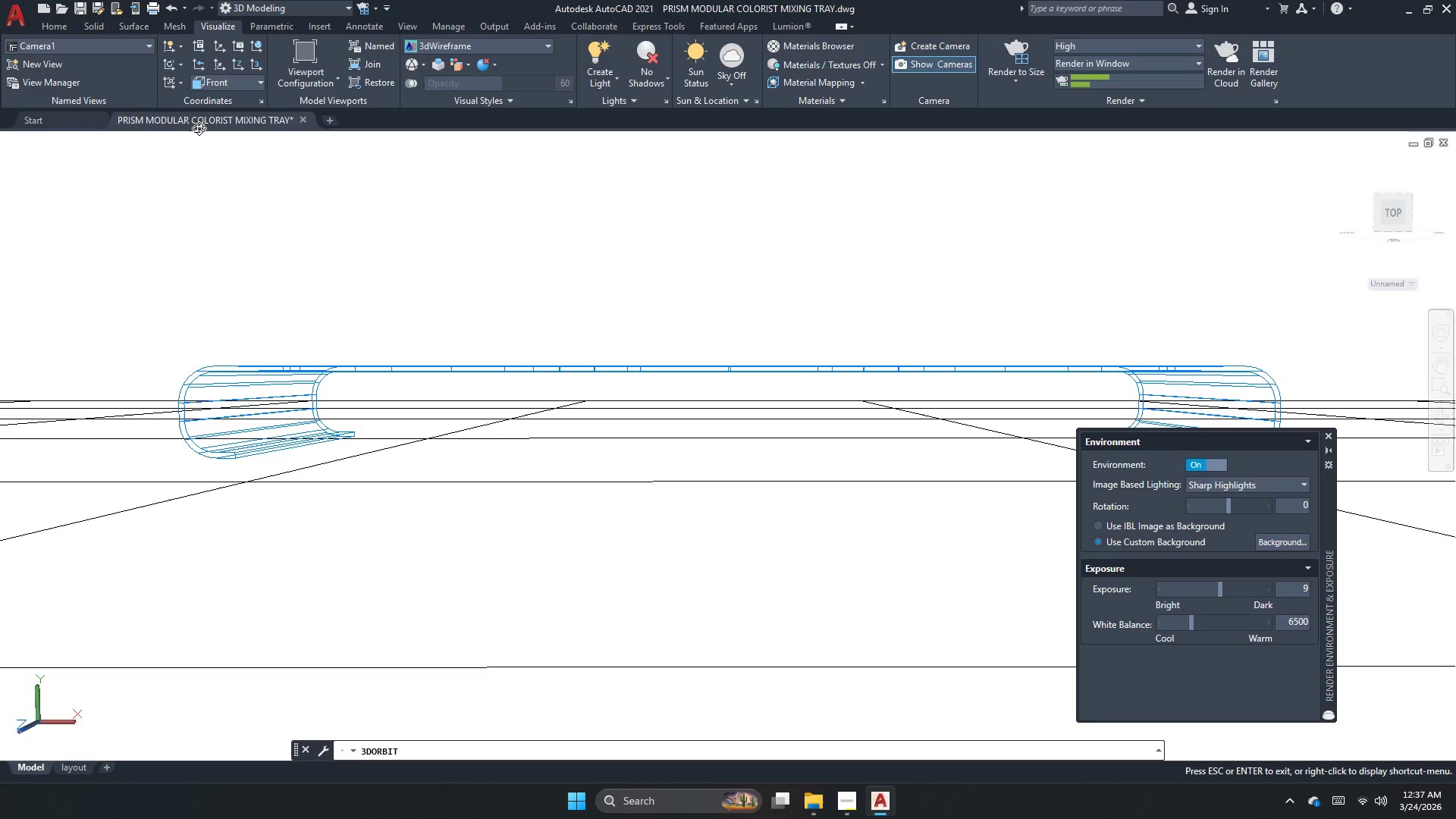 
key(Escape)
 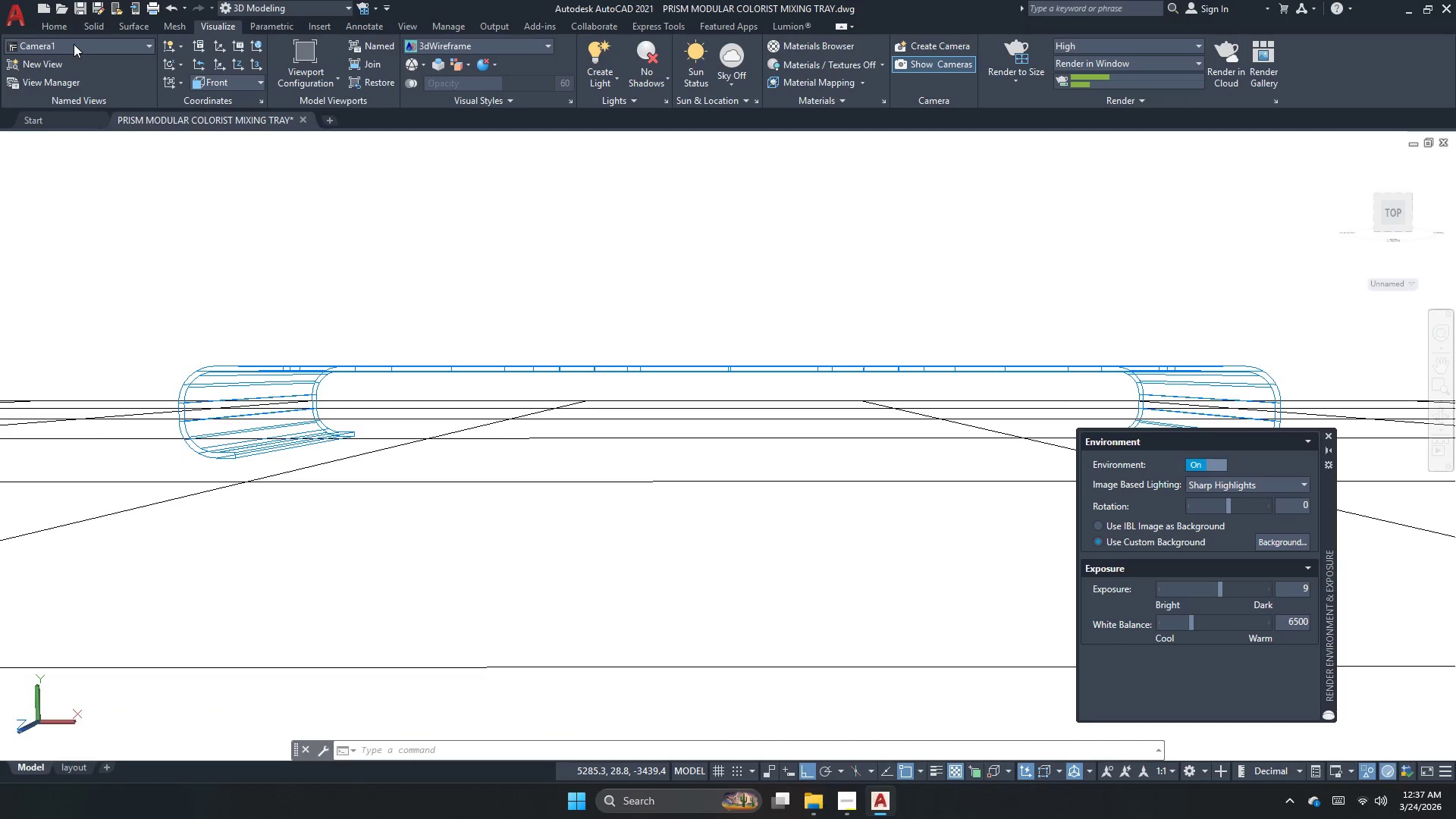 
left_click([74, 44])
 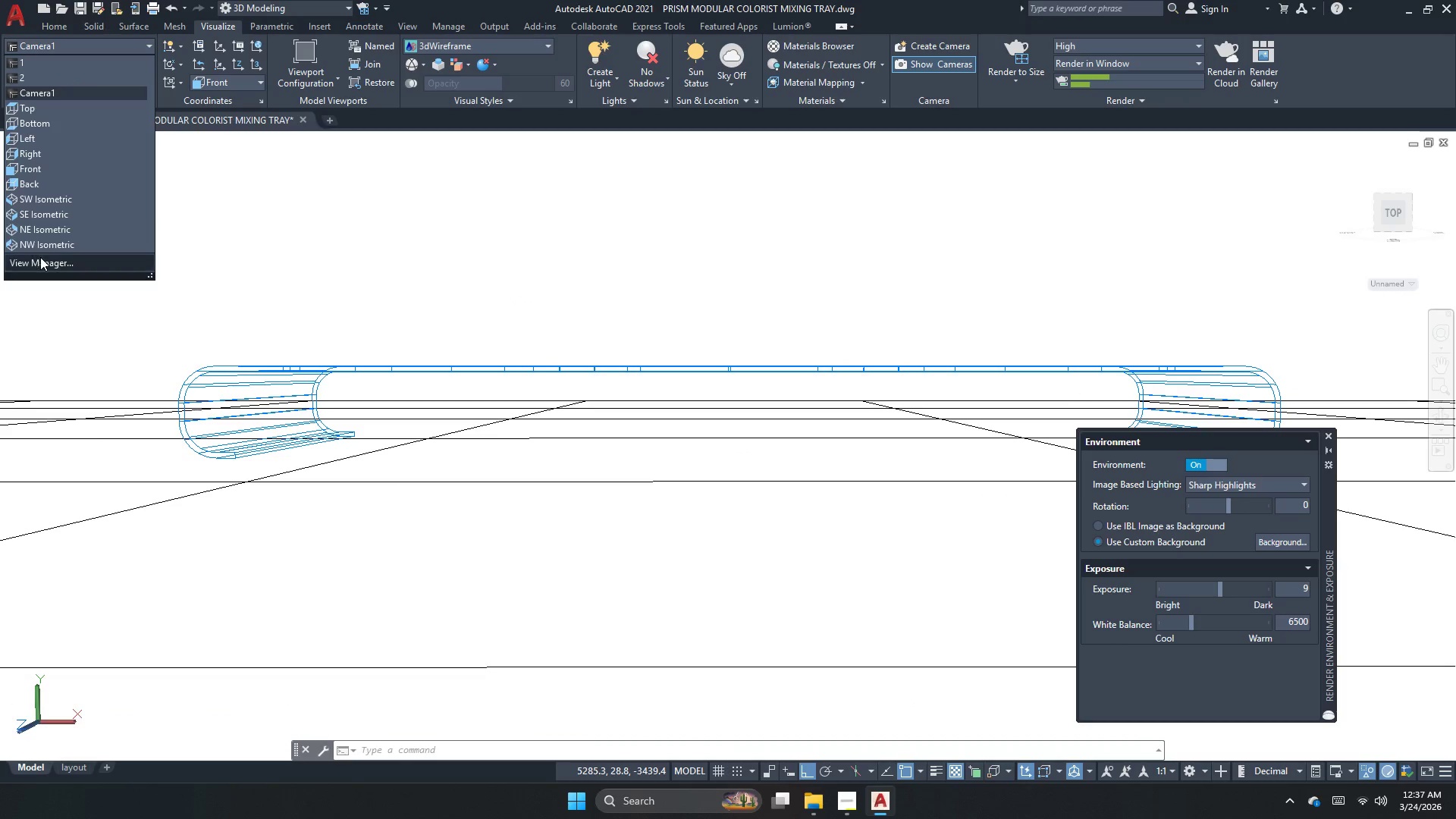 
left_click([293, 237])
 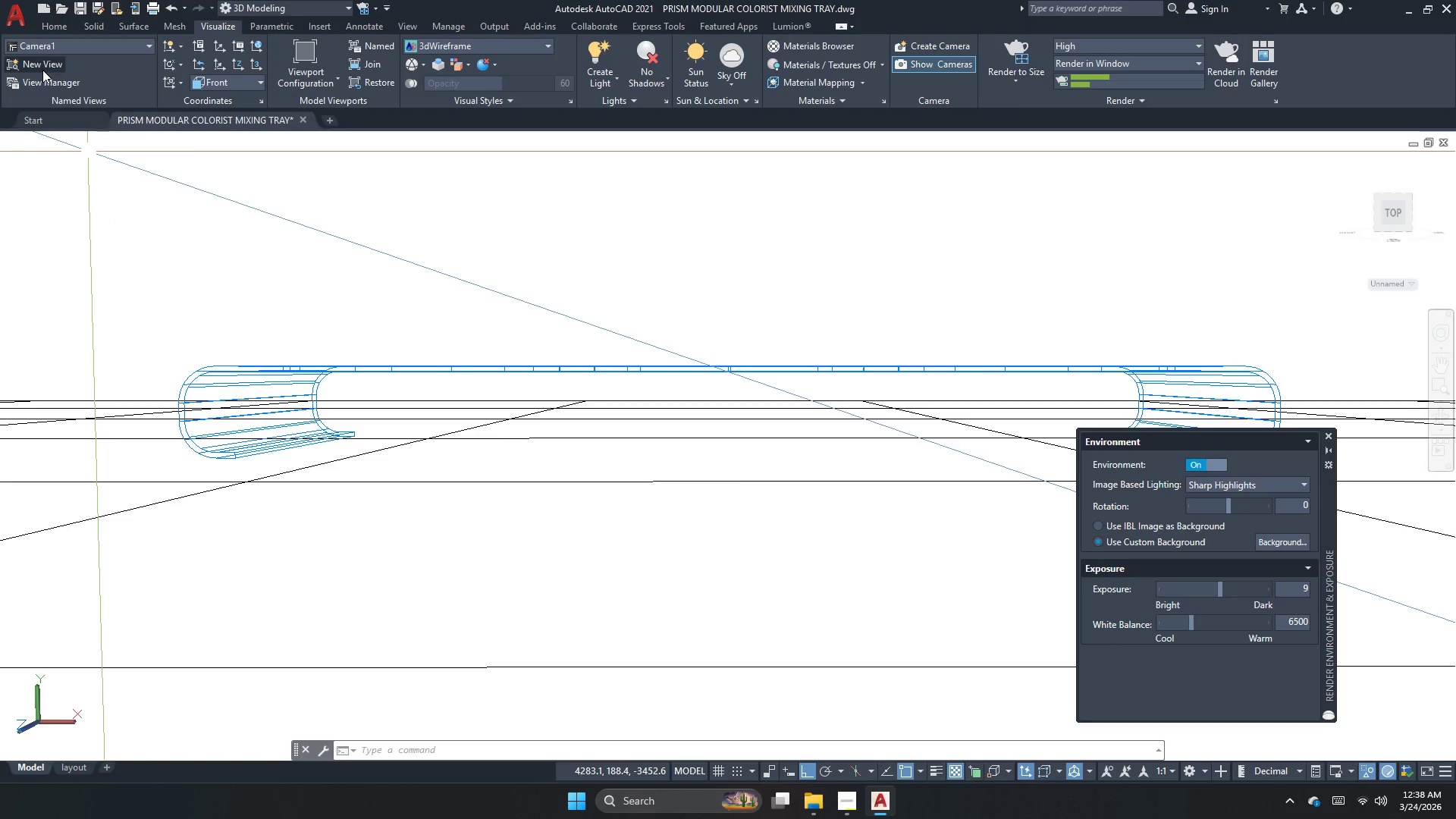 
left_click([52, 61])
 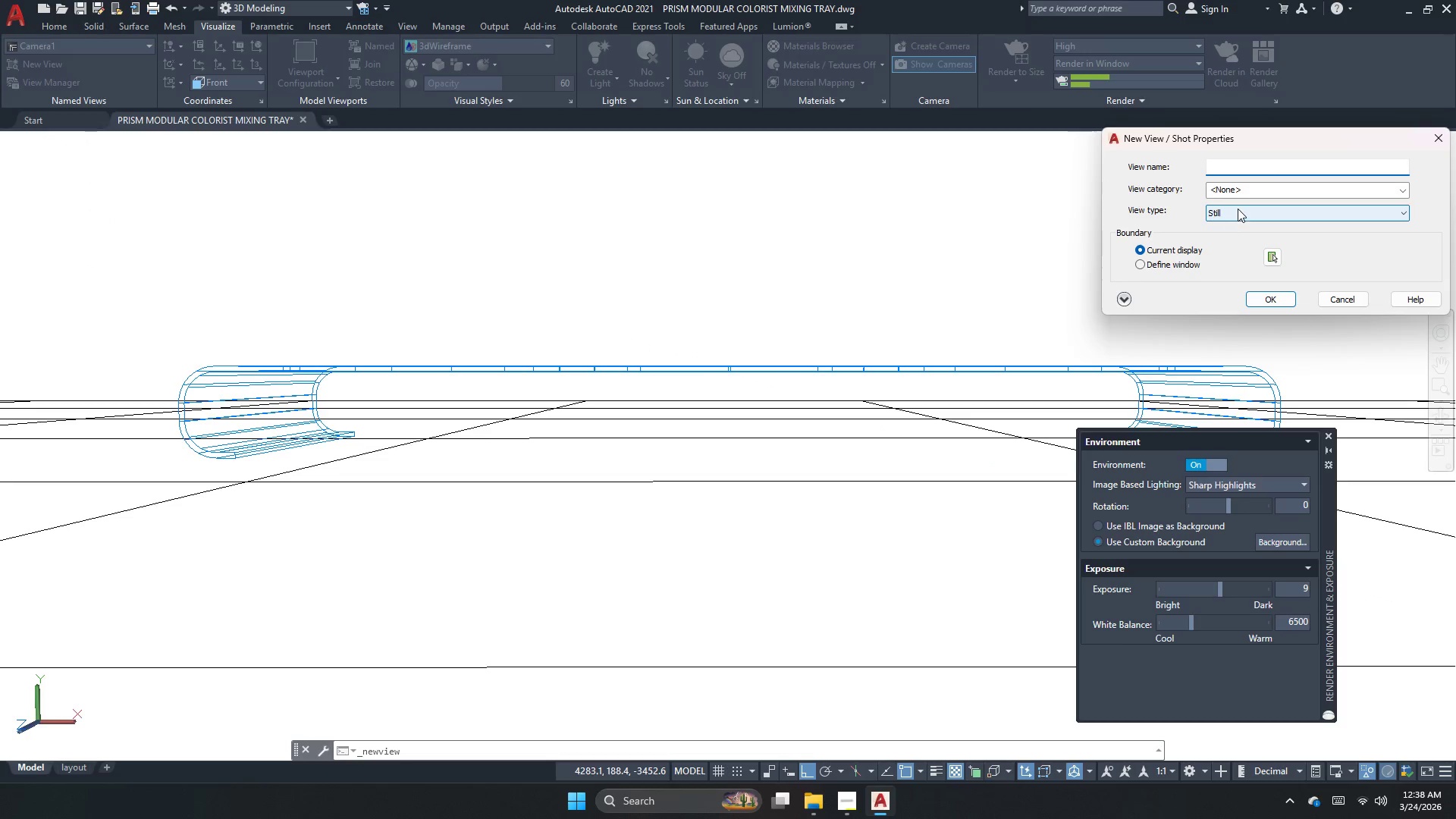 
key(Numpad3)
 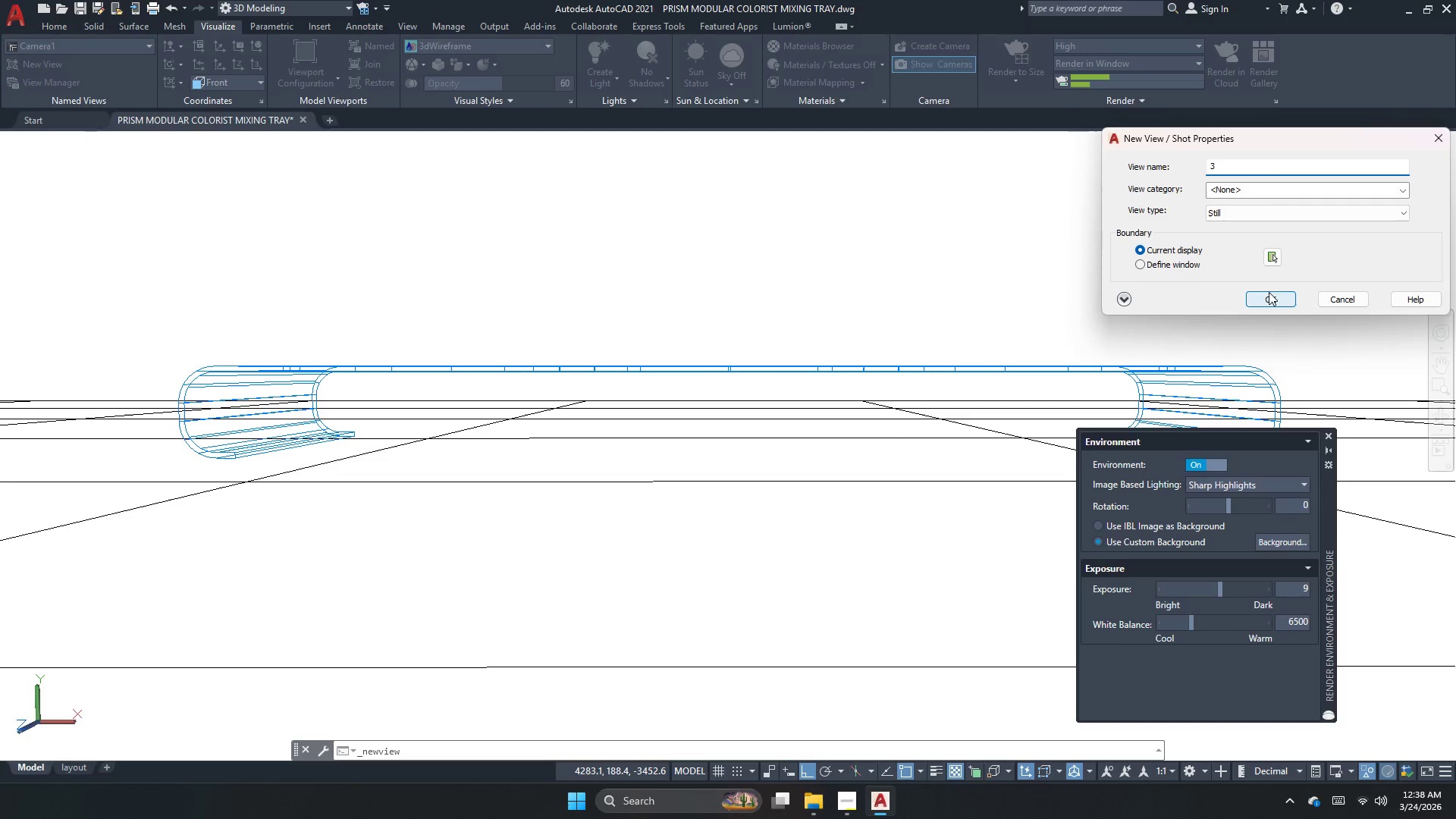 
left_click([1269, 296])
 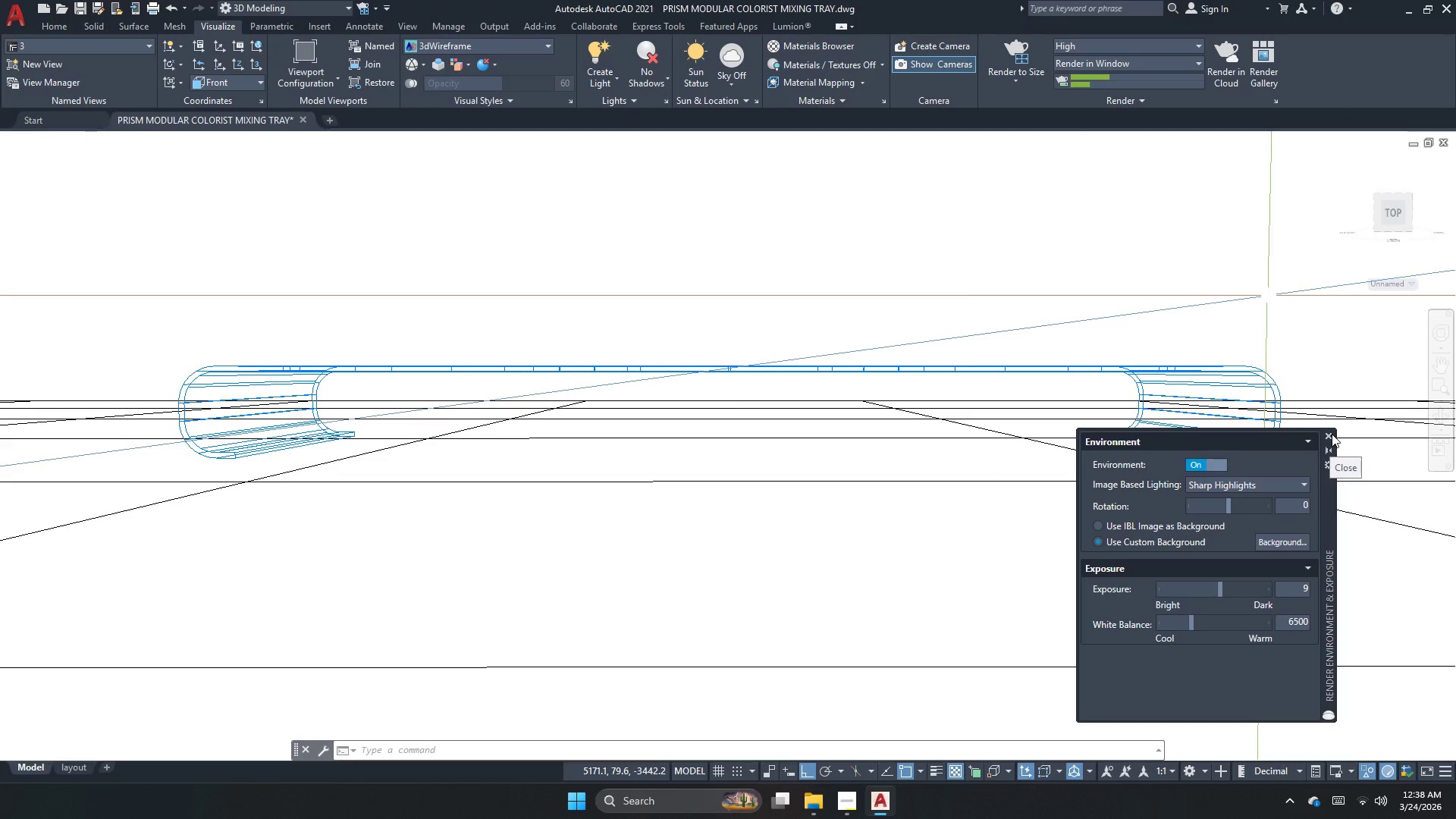 
left_click([1332, 434])
 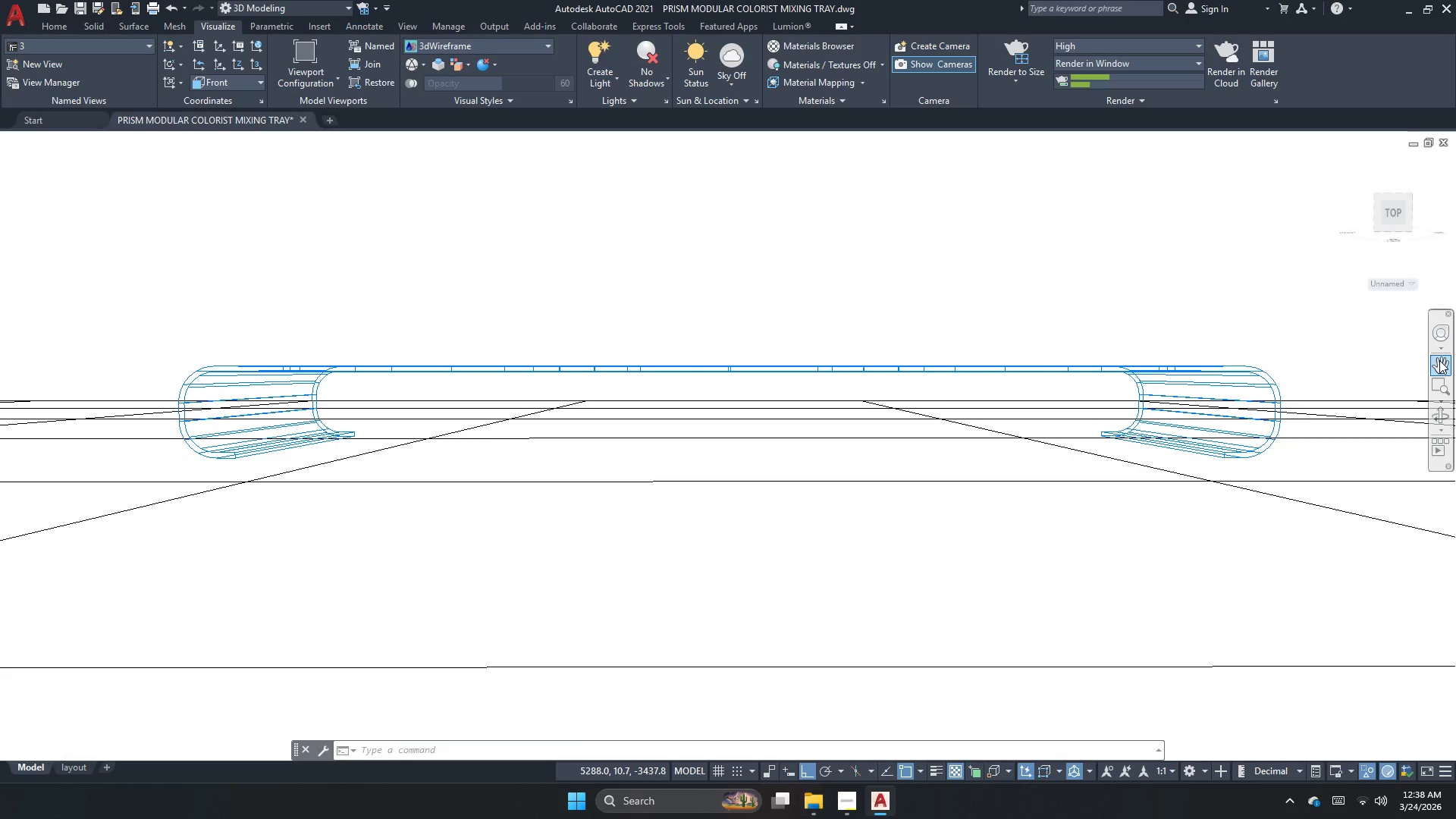 
left_click_drag(start_coordinate=[626, 439], to_coordinate=[625, 450])
 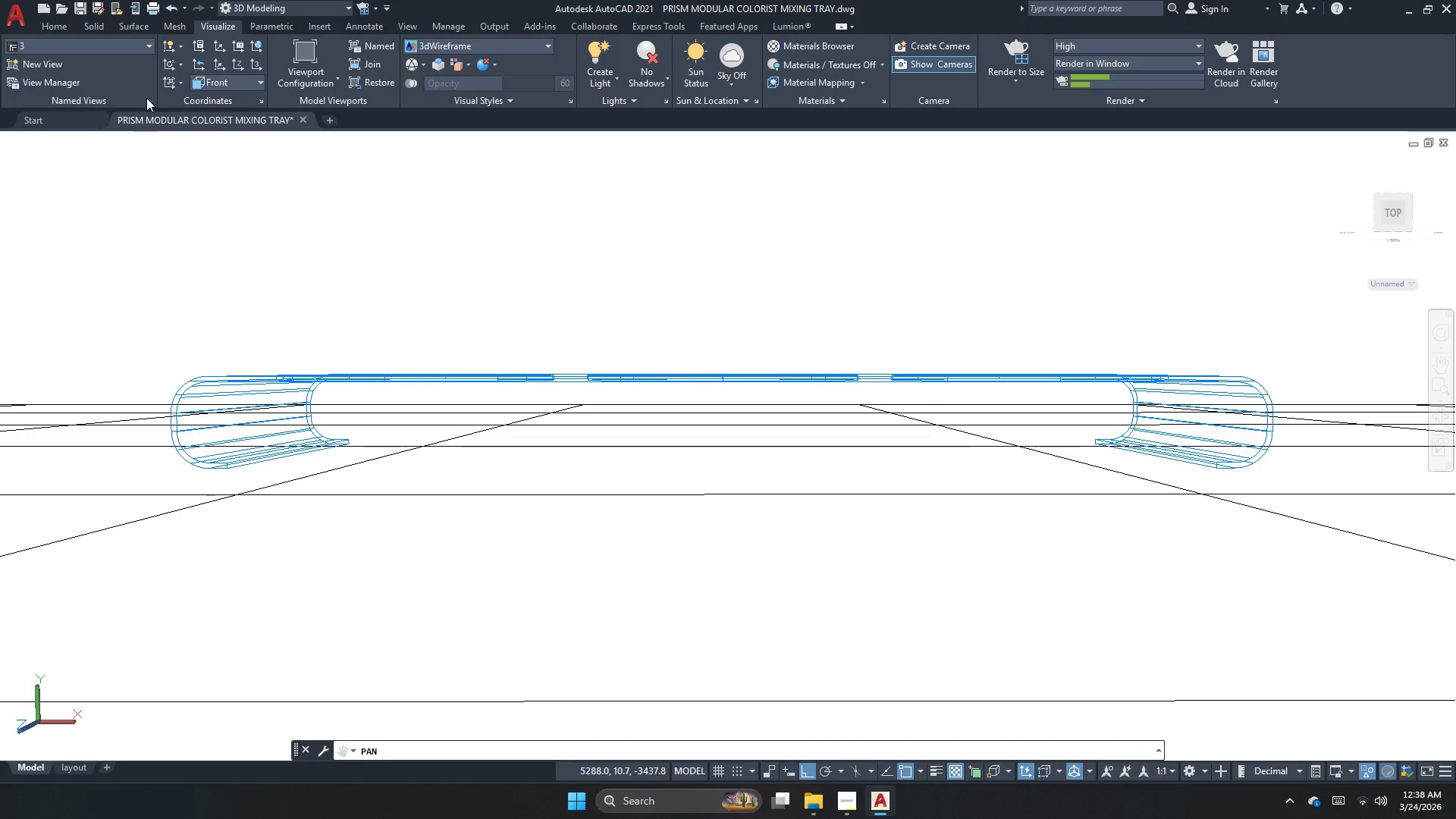 
double_click([96, 39])
 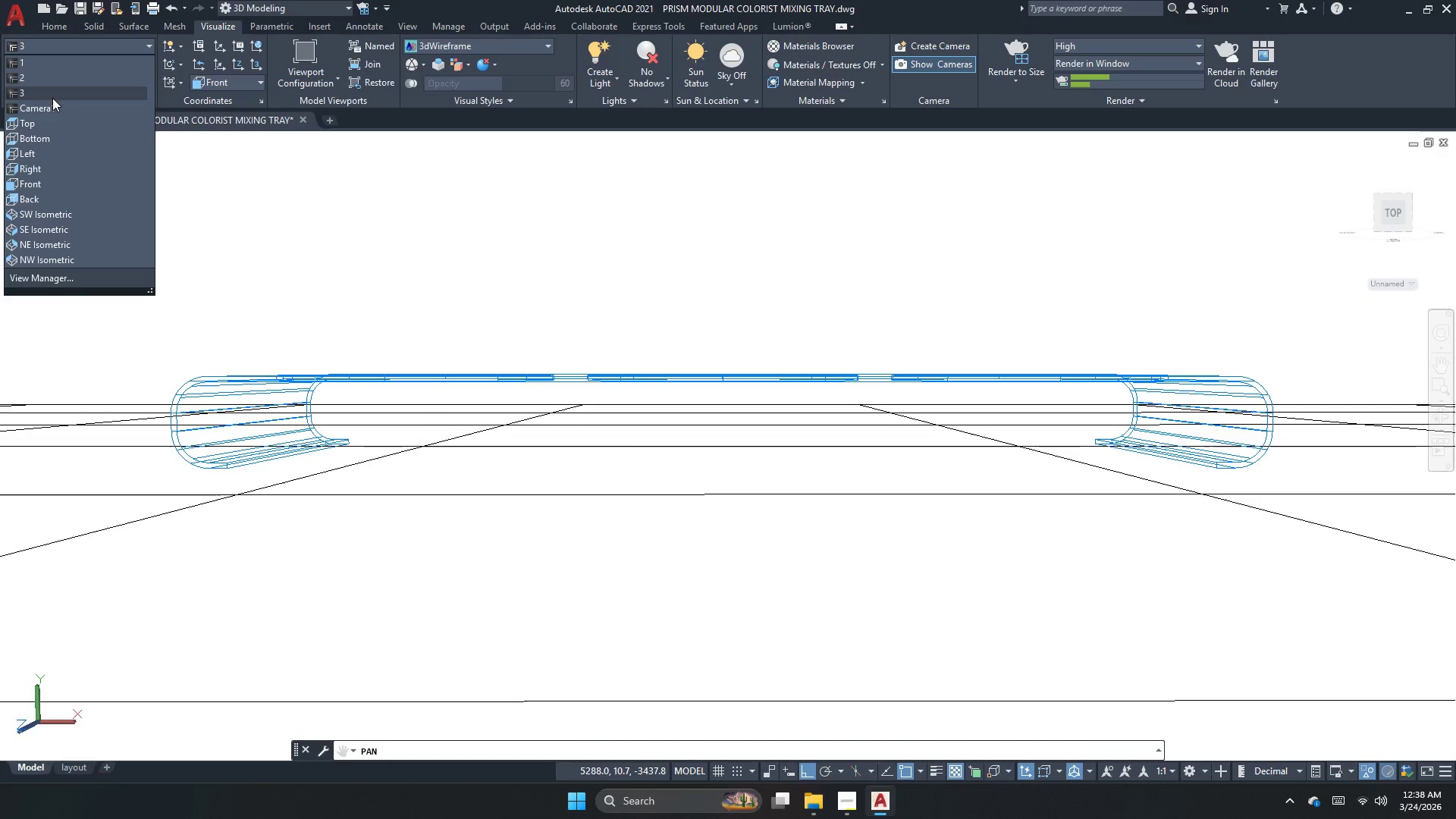 
left_click([61, 94])
 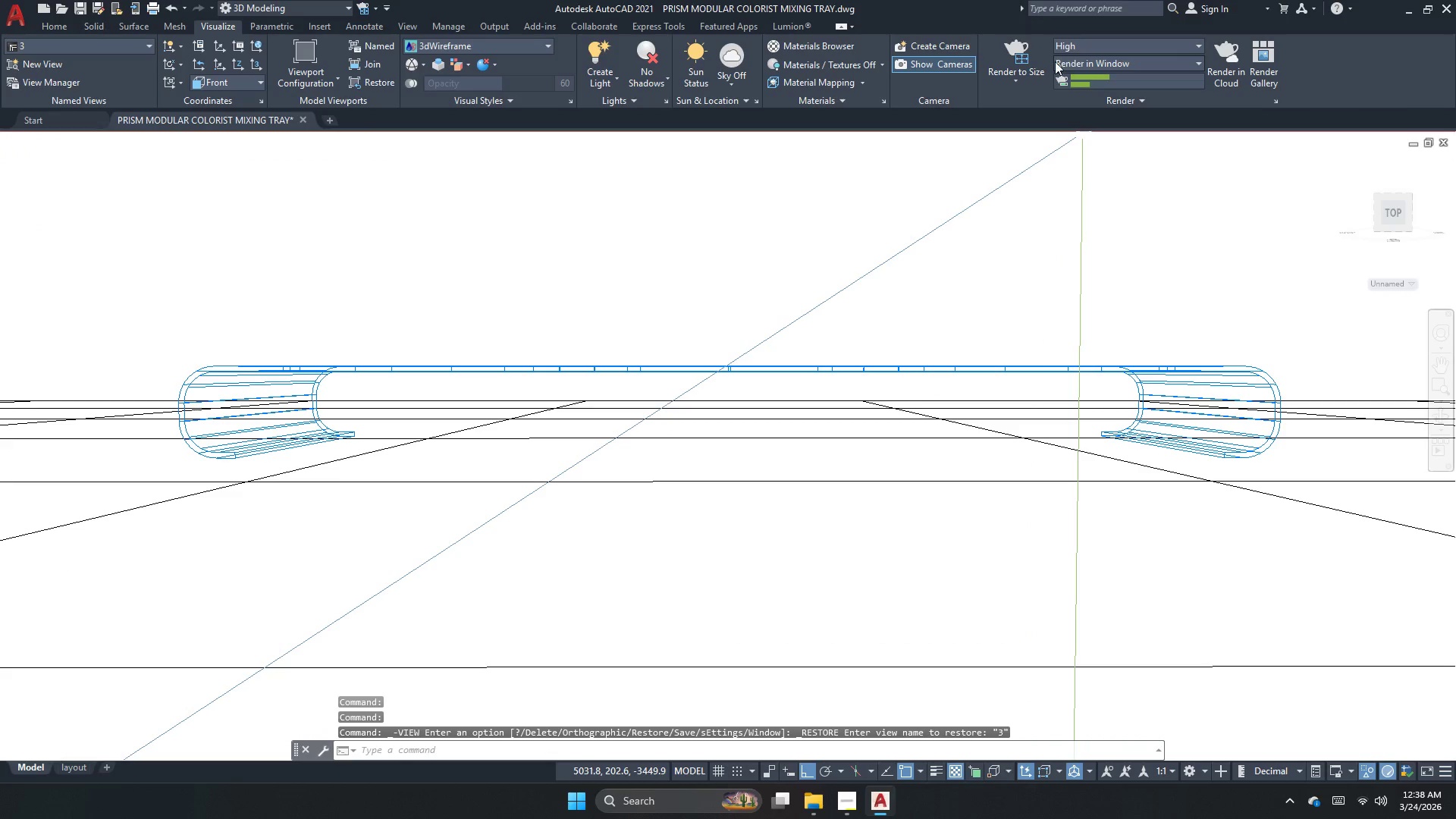 
left_click([1031, 55])
 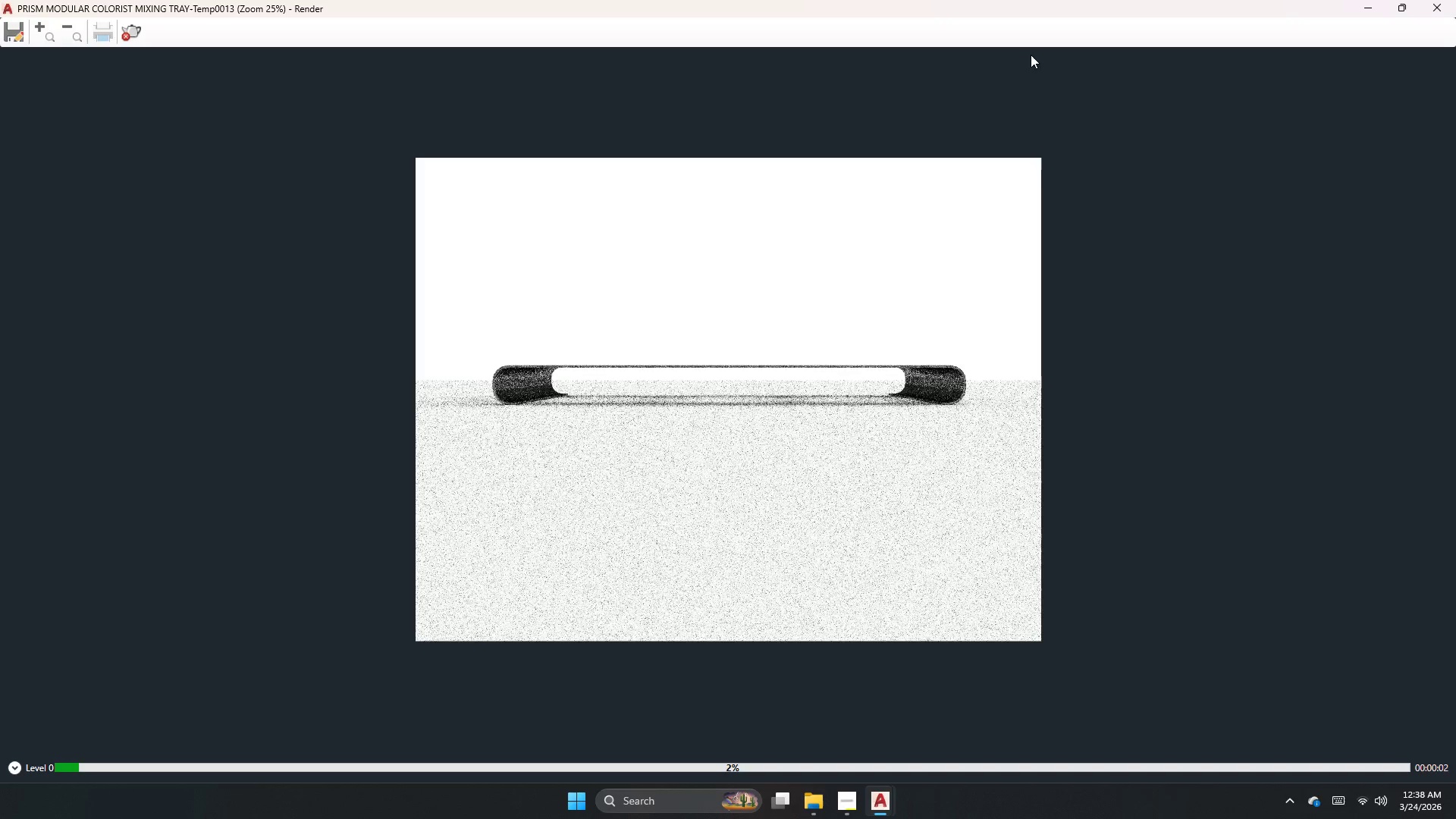 
wait(5.25)
 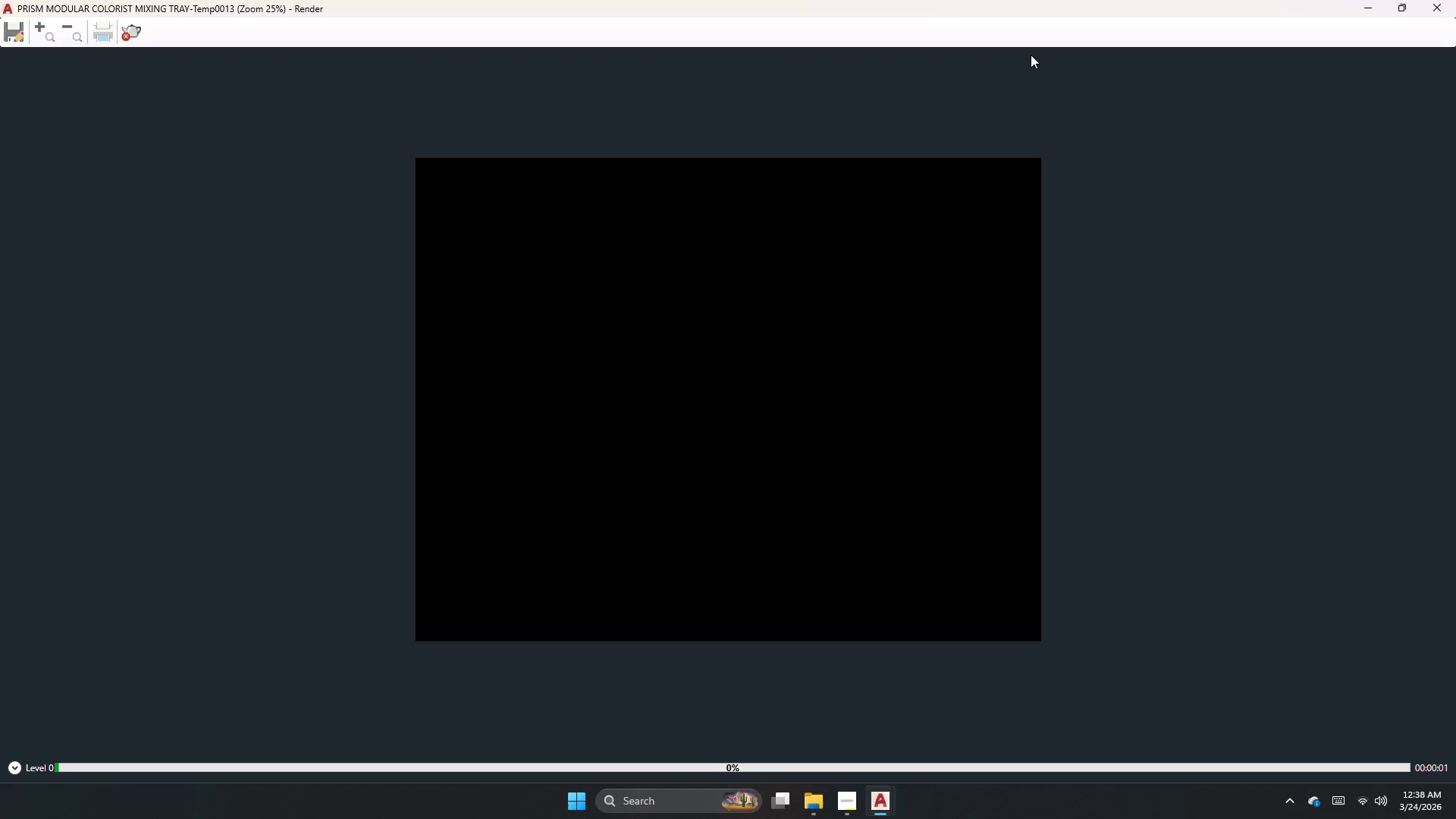 
scroll: coordinate [493, 388], scroll_direction: up, amount: 1.0
 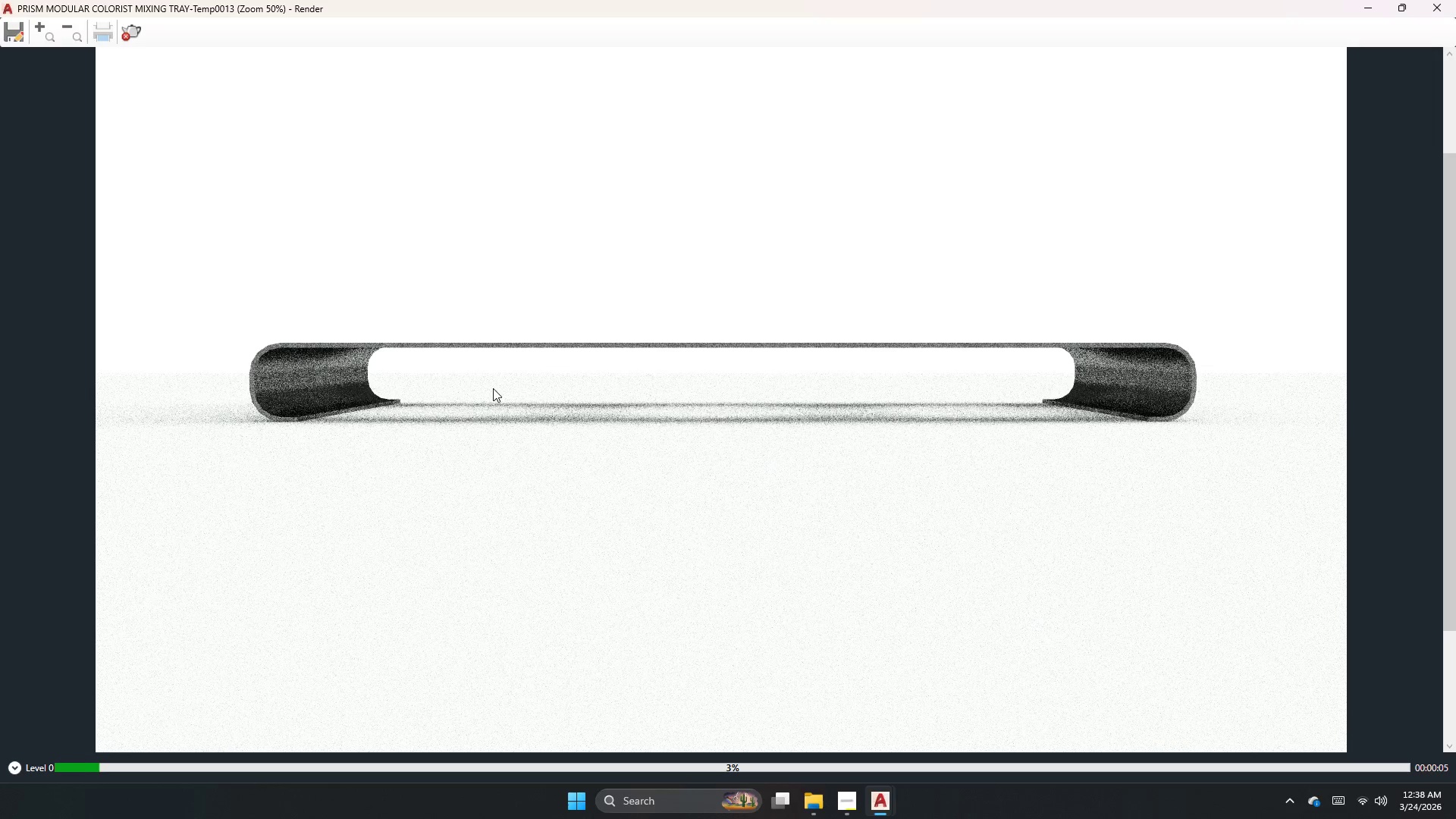 
scroll: coordinate [493, 388], scroll_direction: down, amount: 1.0
 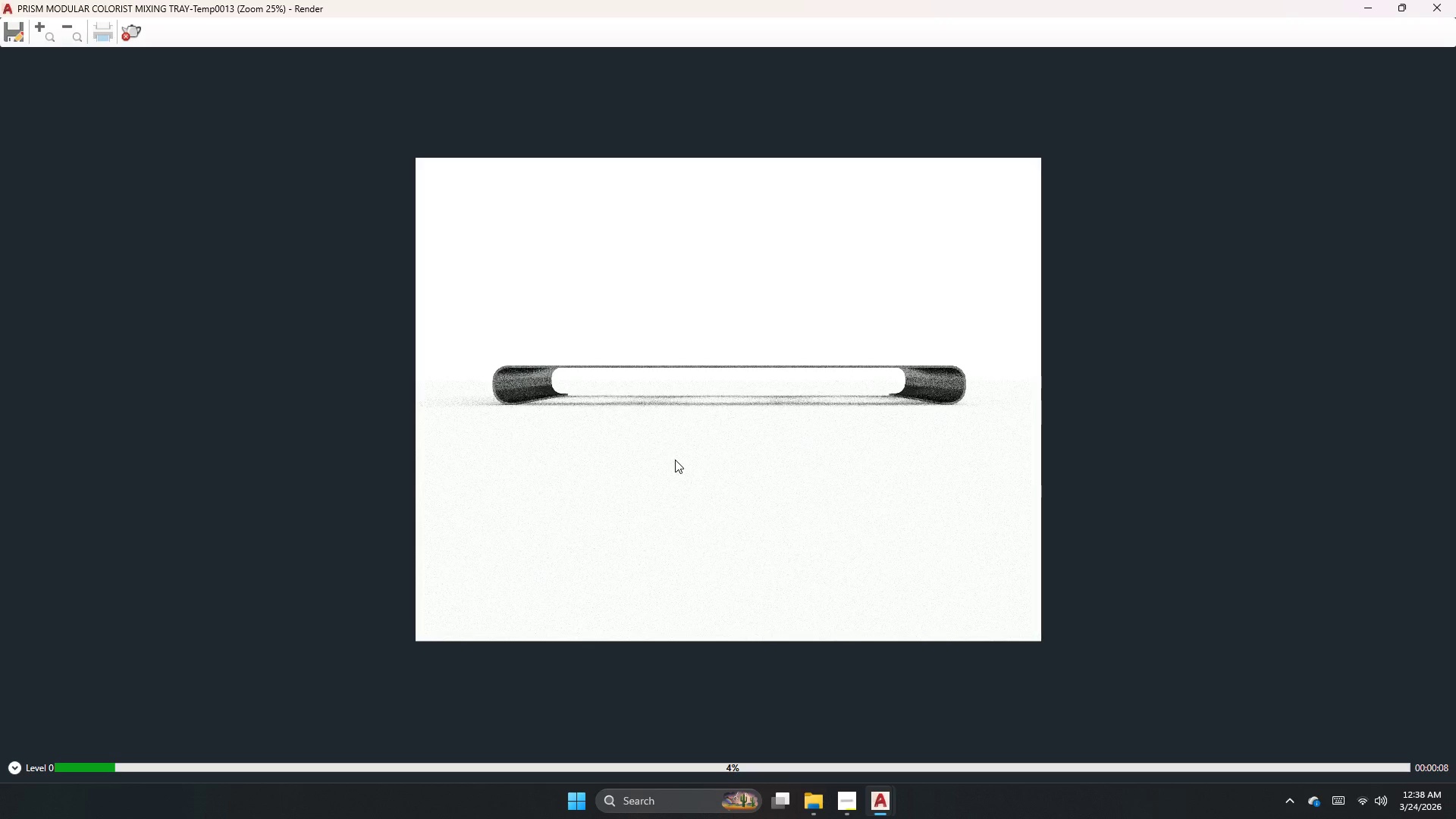 
scroll: coordinate [530, 403], scroll_direction: up, amount: 1.0
 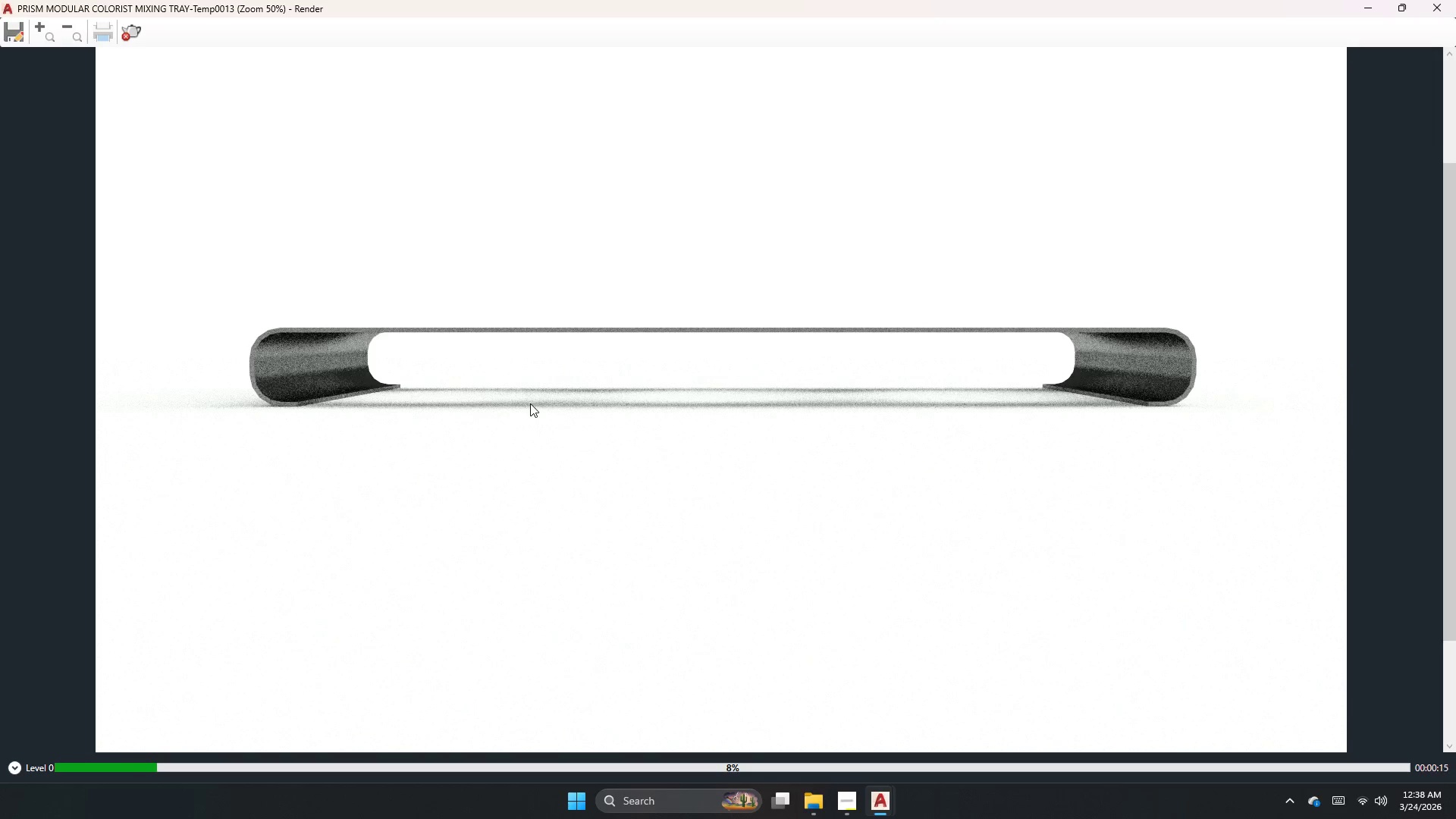 
wait(9.58)
 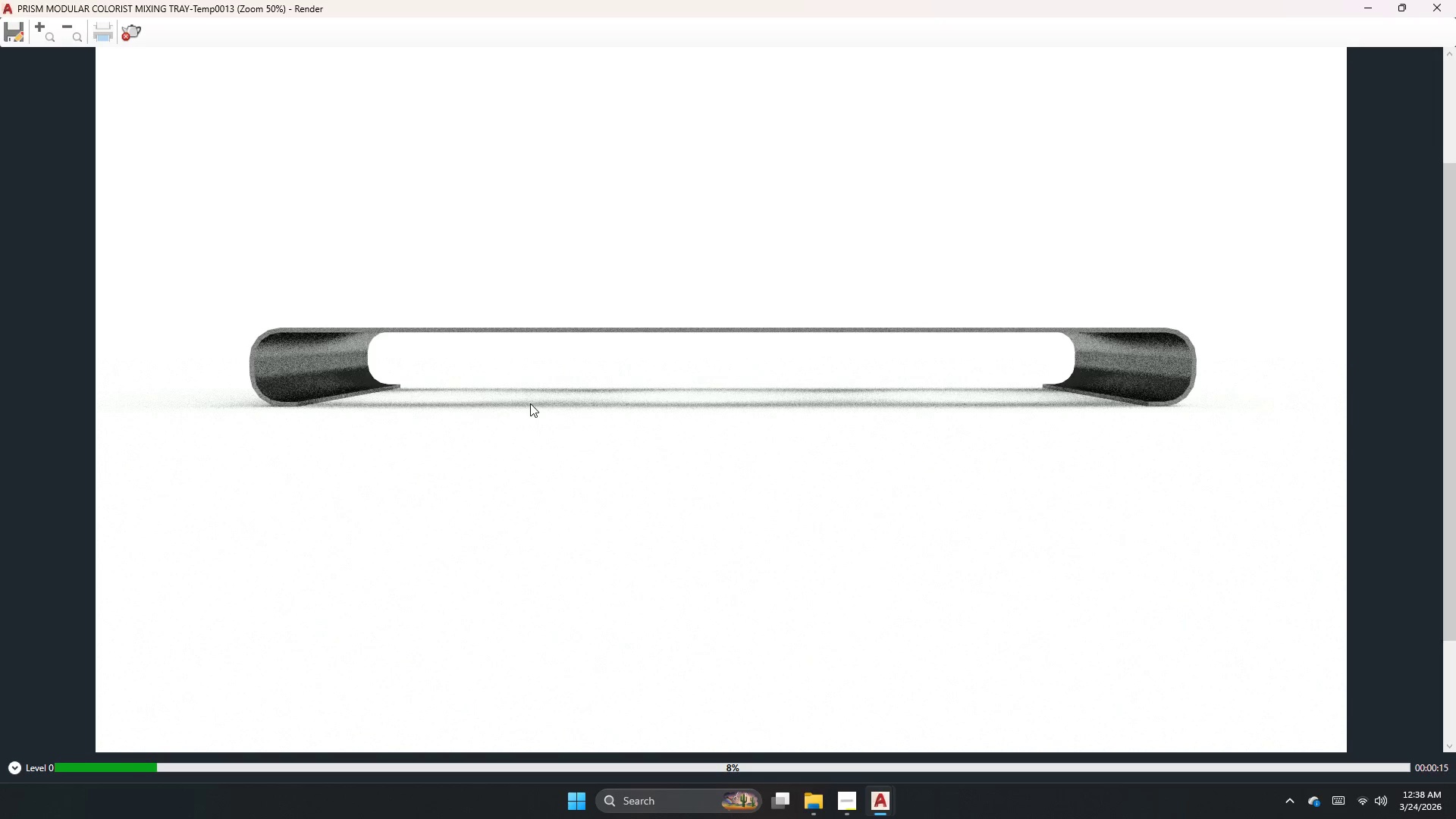 
scroll: coordinate [588, 570], scroll_direction: down, amount: 2.0
 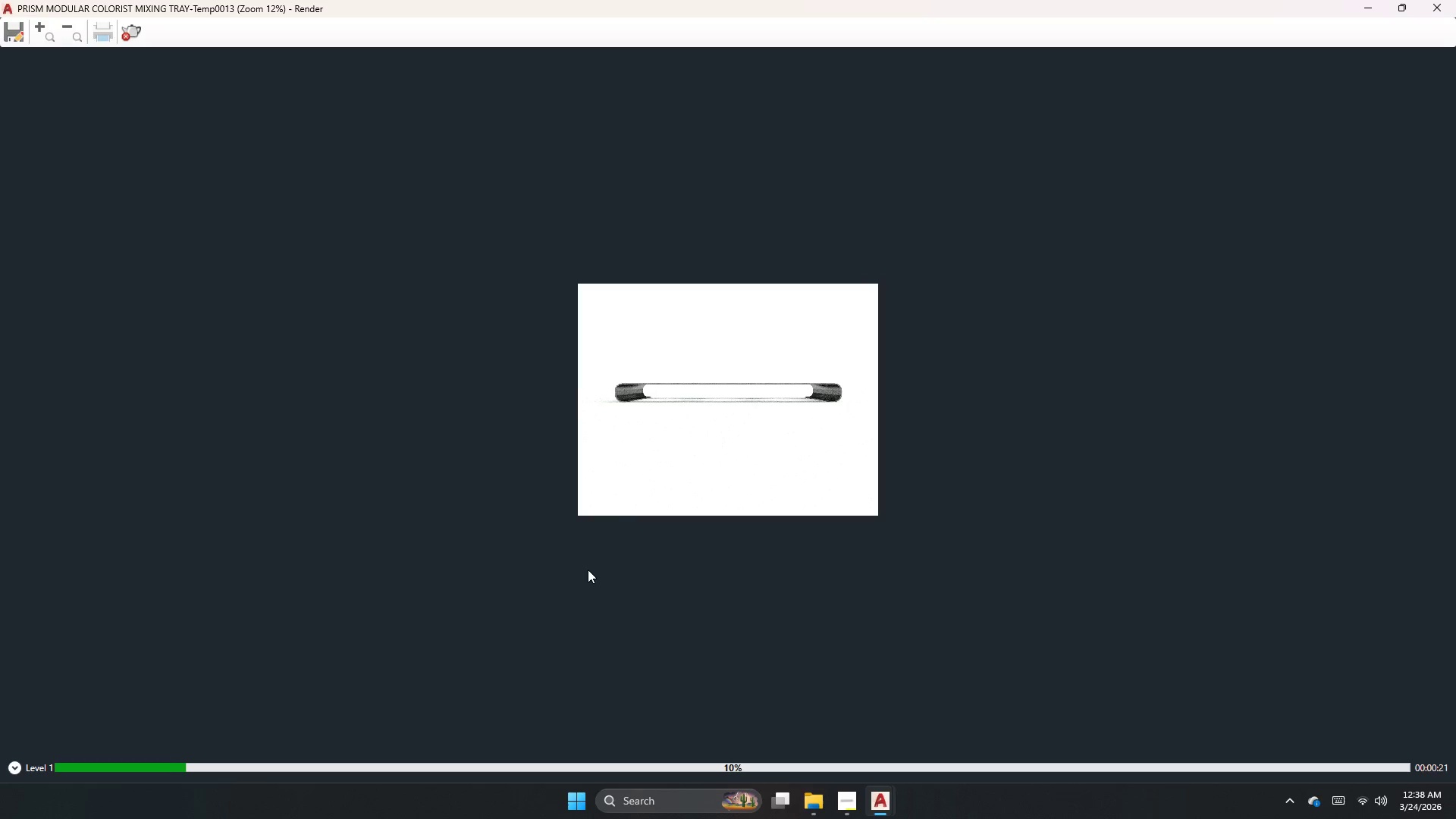 
scroll: coordinate [679, 404], scroll_direction: up, amount: 2.0
 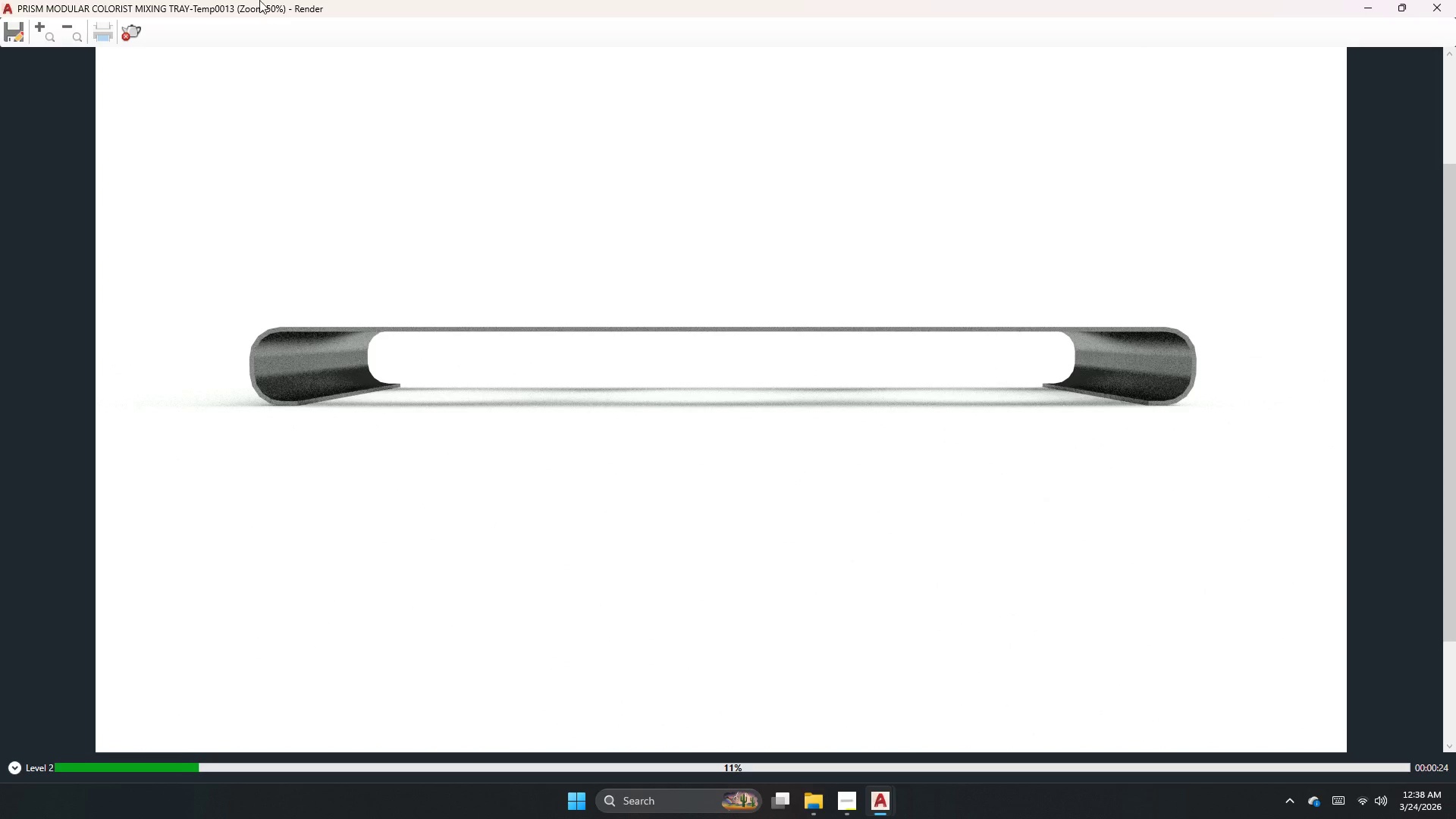 
left_click([130, 39])
 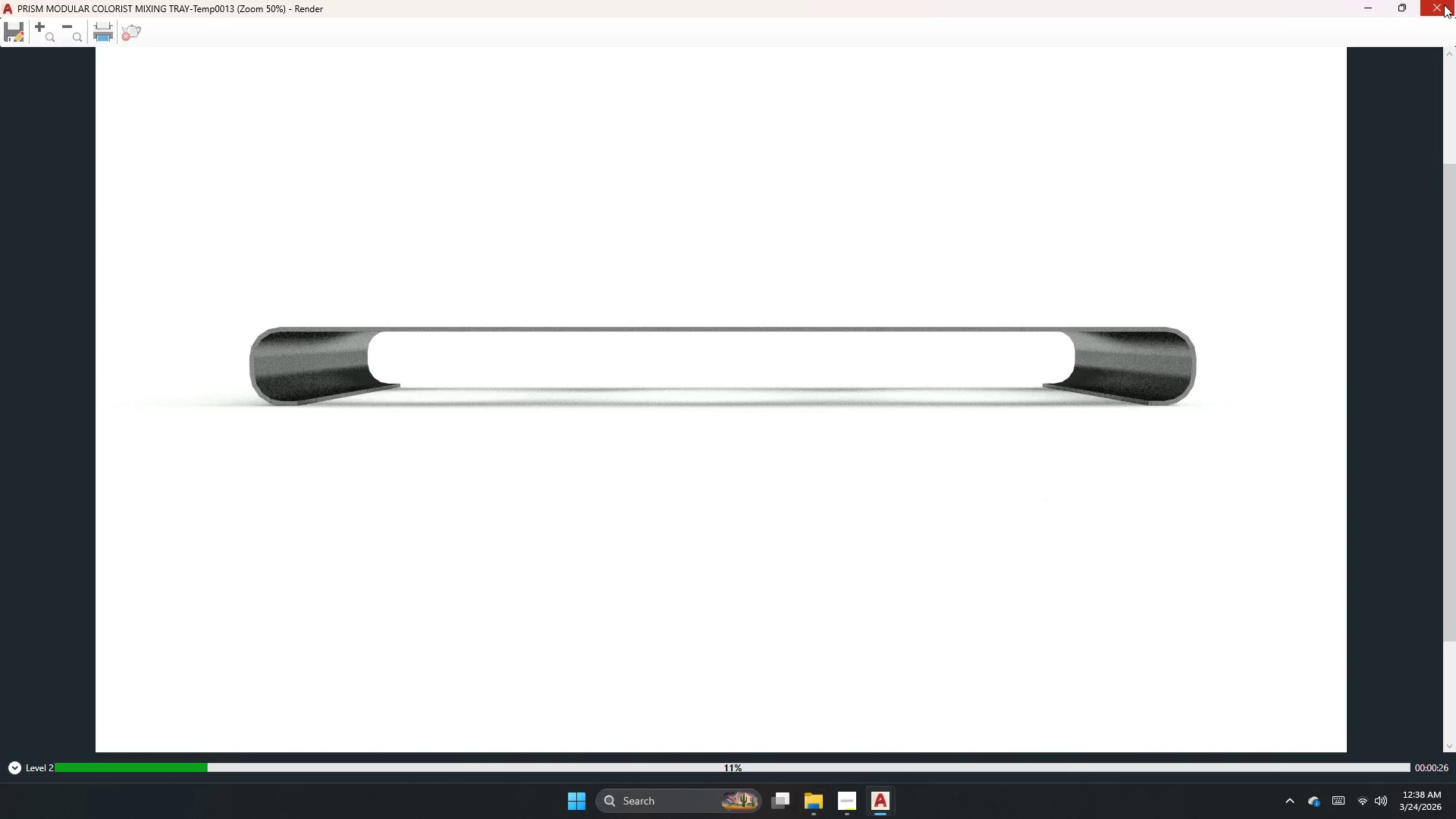 
left_click([1444, 5])
 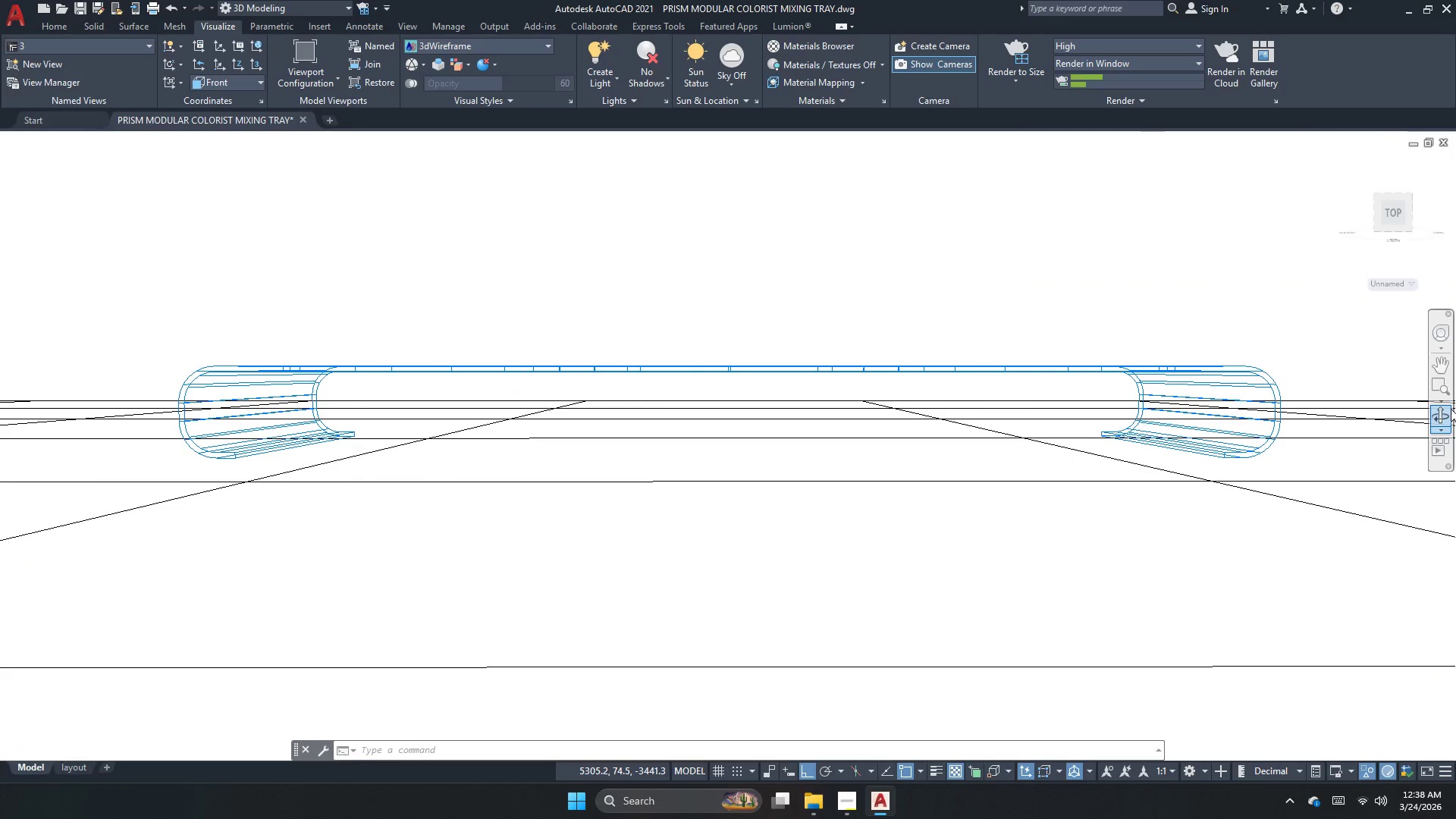 
left_click([1448, 411])
 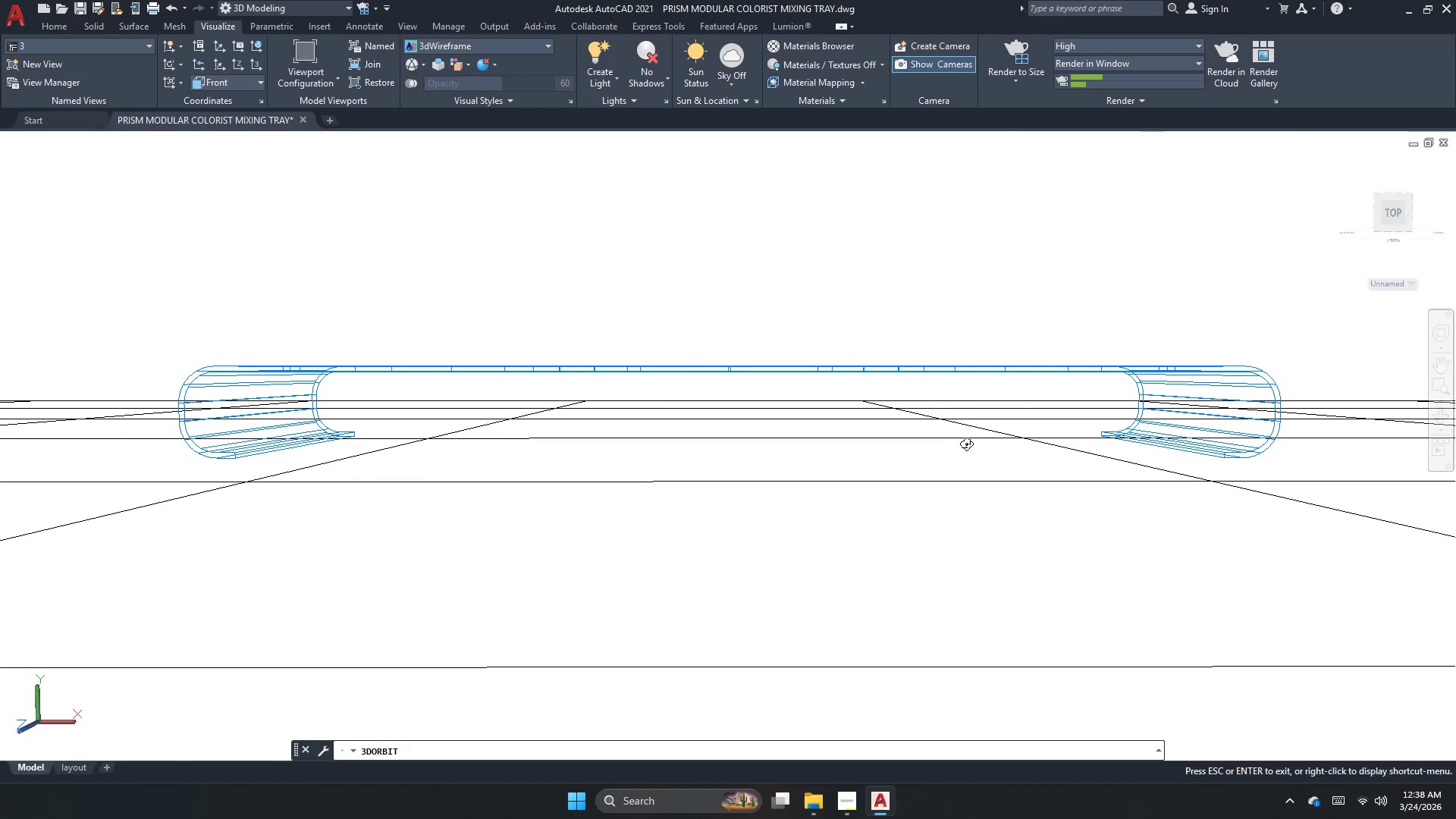 
left_click_drag(start_coordinate=[966, 444], to_coordinate=[965, 455])
 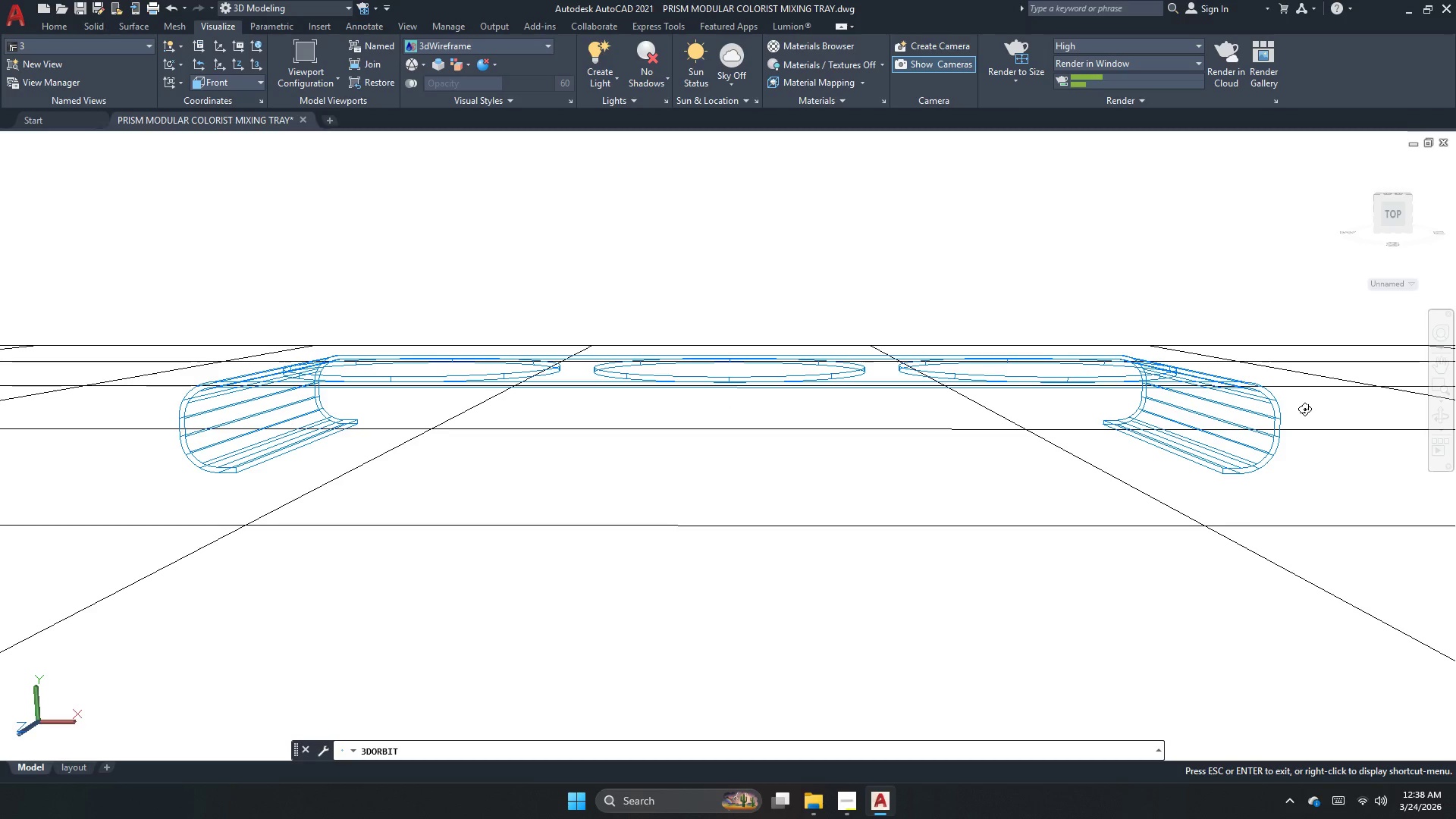 
key(Escape)
 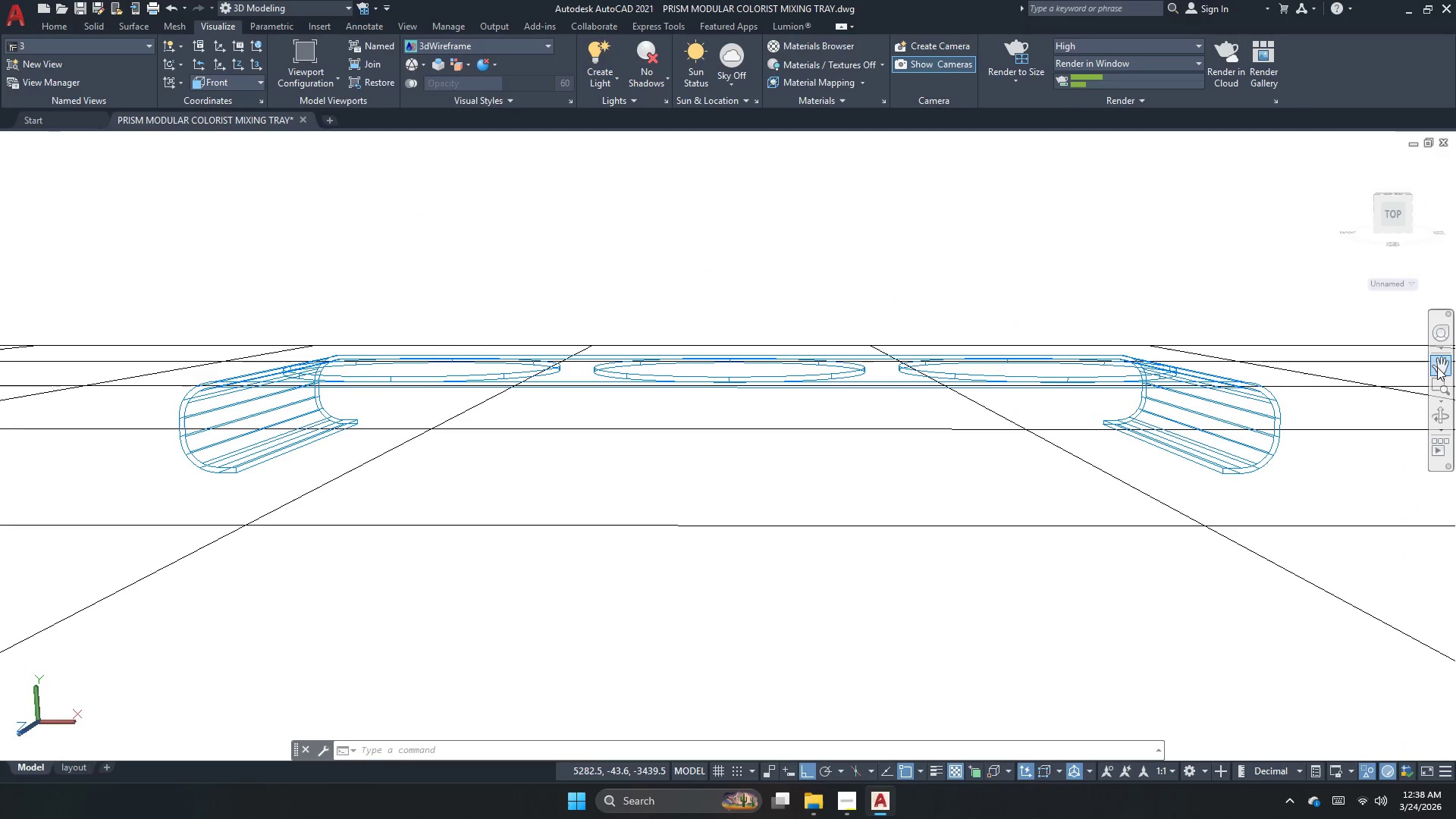 
left_click([1437, 367])
 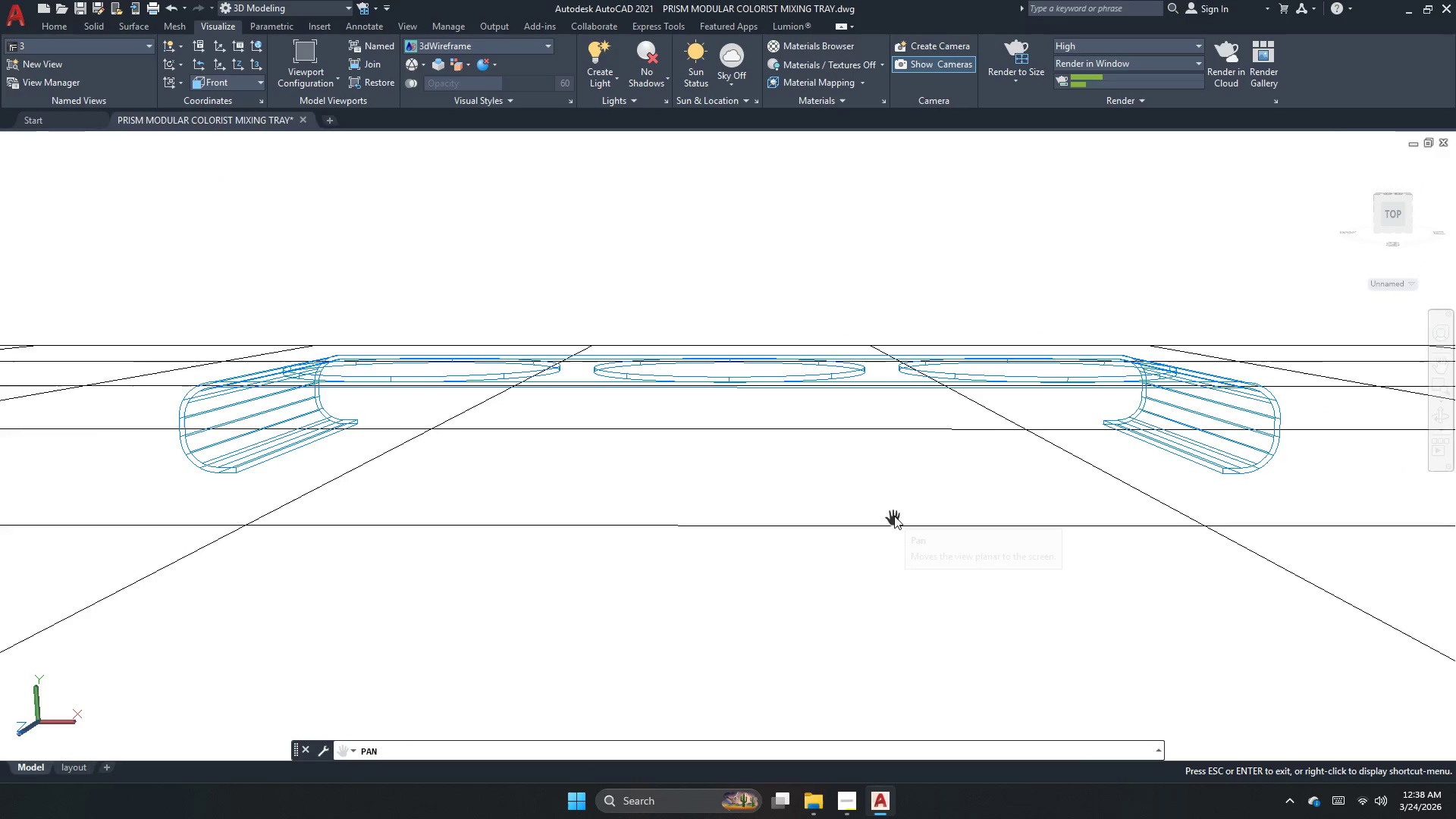 
left_click_drag(start_coordinate=[894, 516], to_coordinate=[898, 519])
 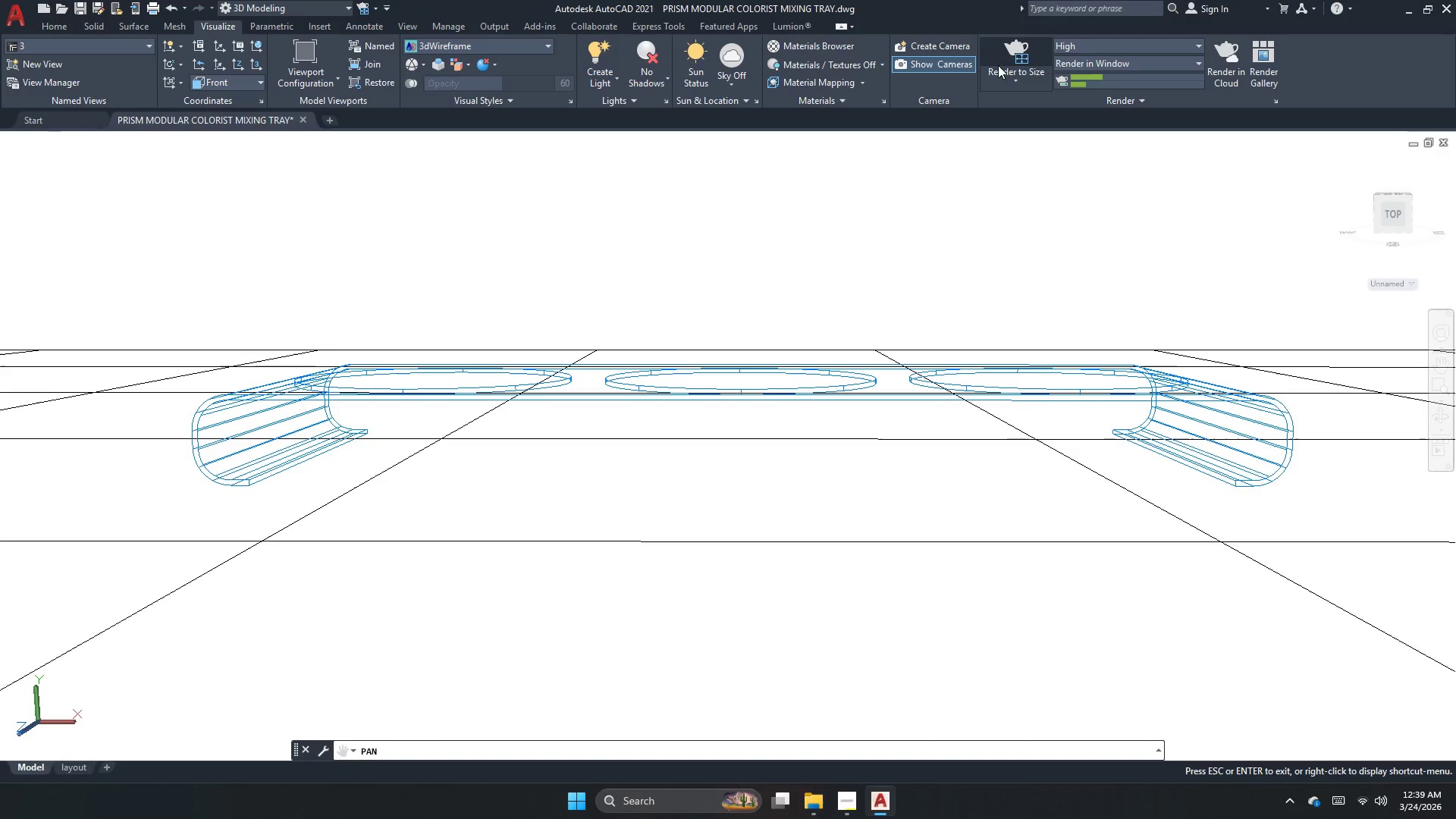 
left_click([1014, 57])
 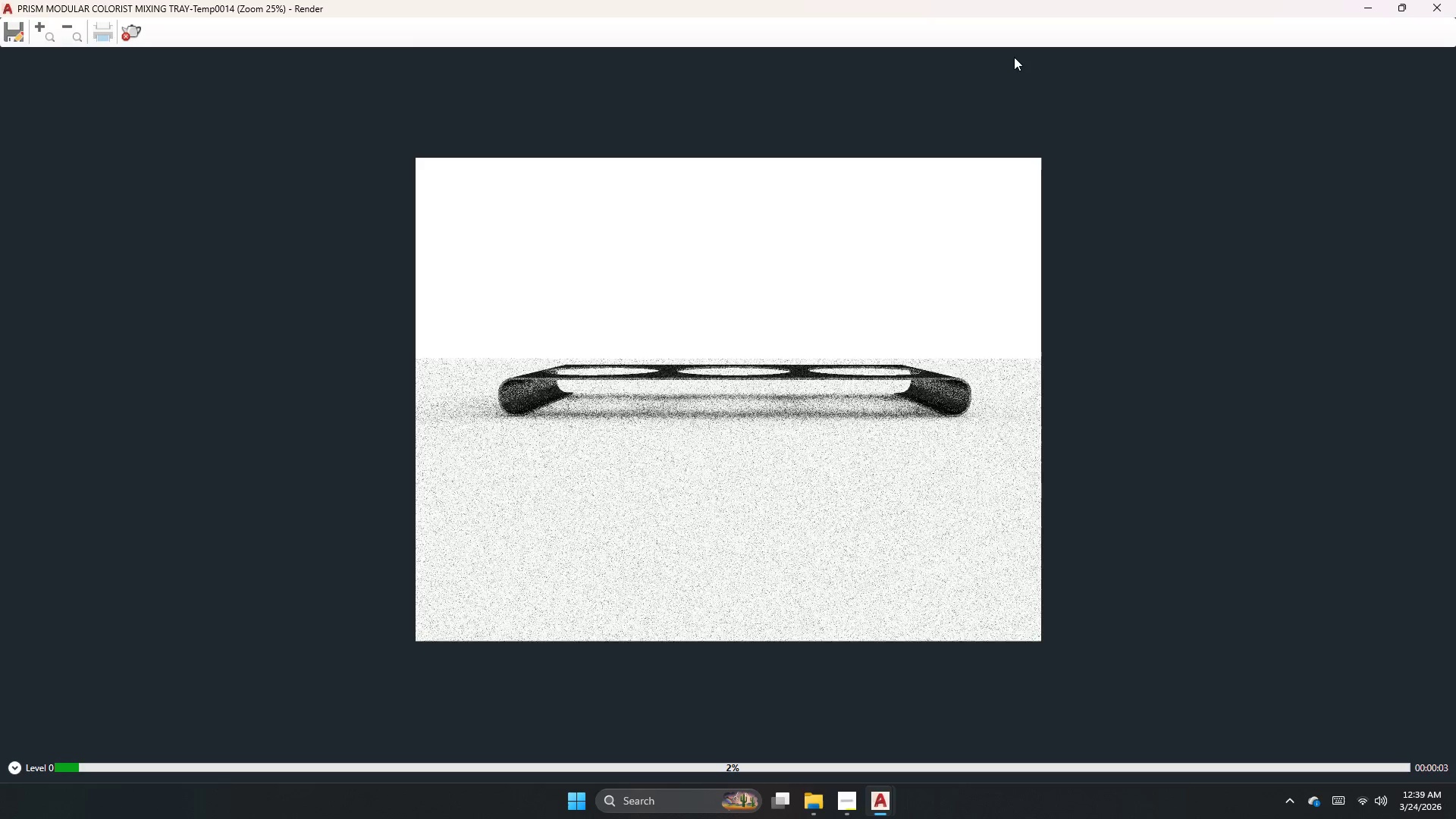 
wait(5.58)
 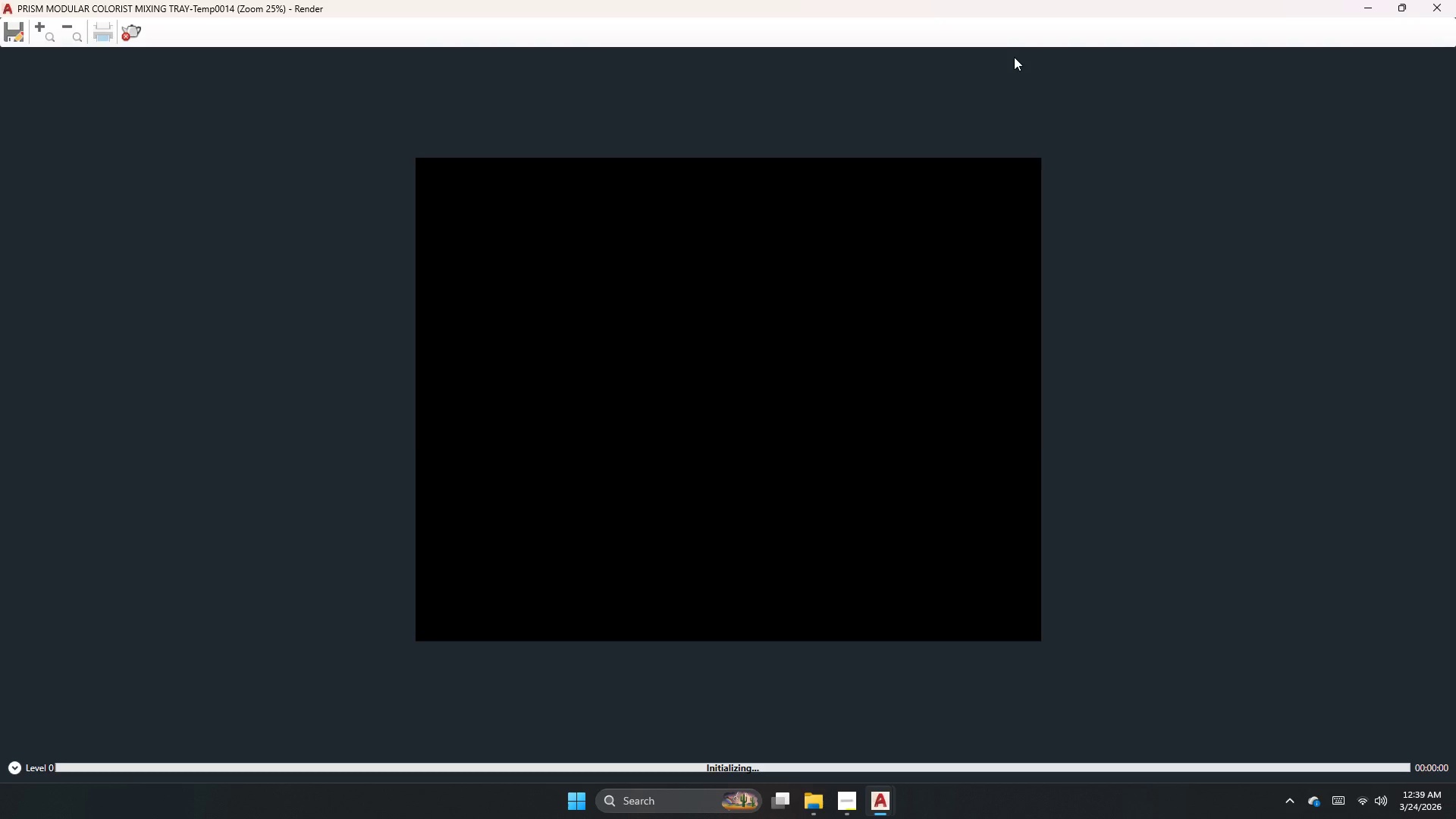 
scroll: coordinate [529, 394], scroll_direction: up, amount: 2.0
 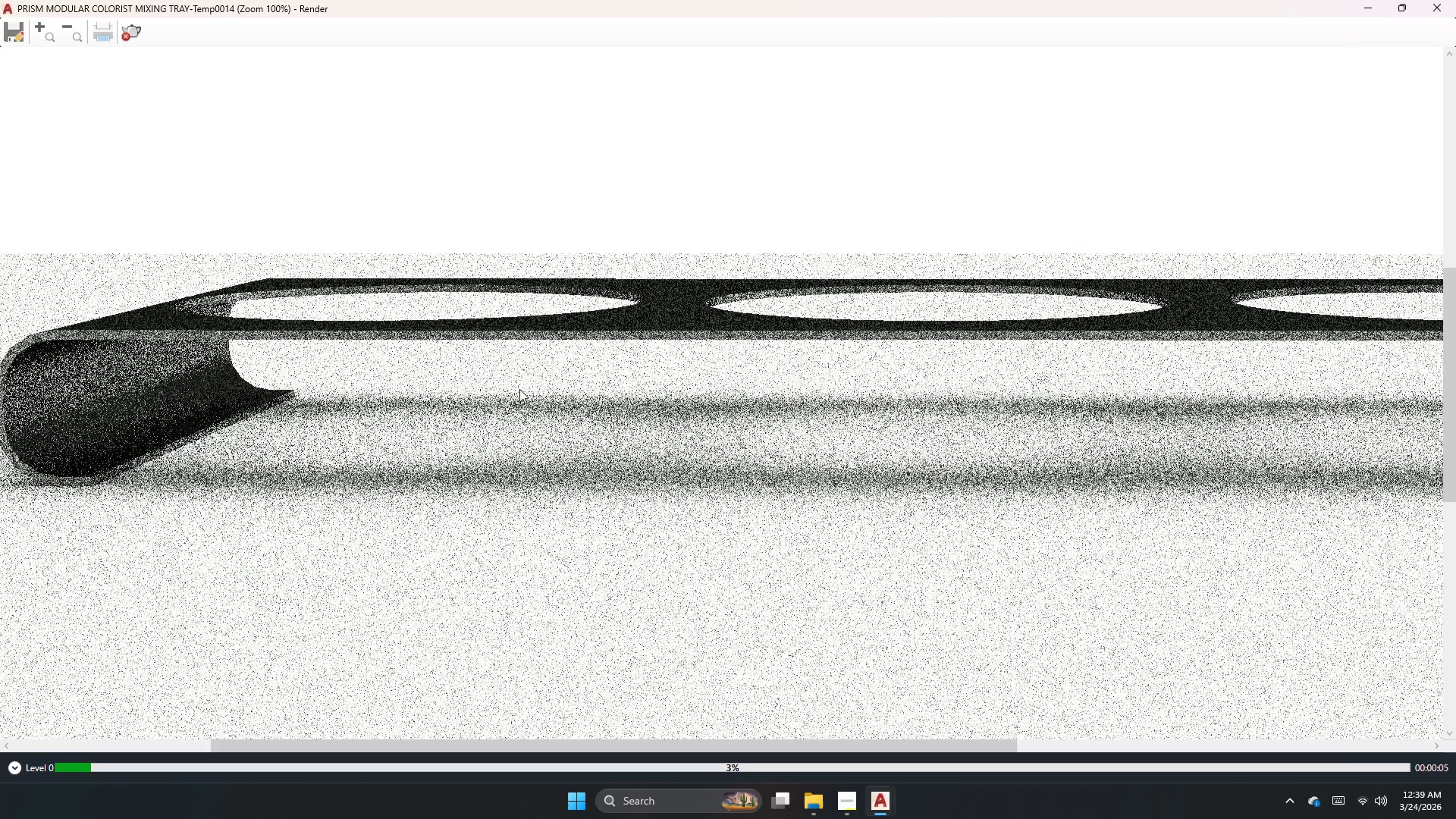 
scroll: coordinate [519, 389], scroll_direction: down, amount: 2.0
 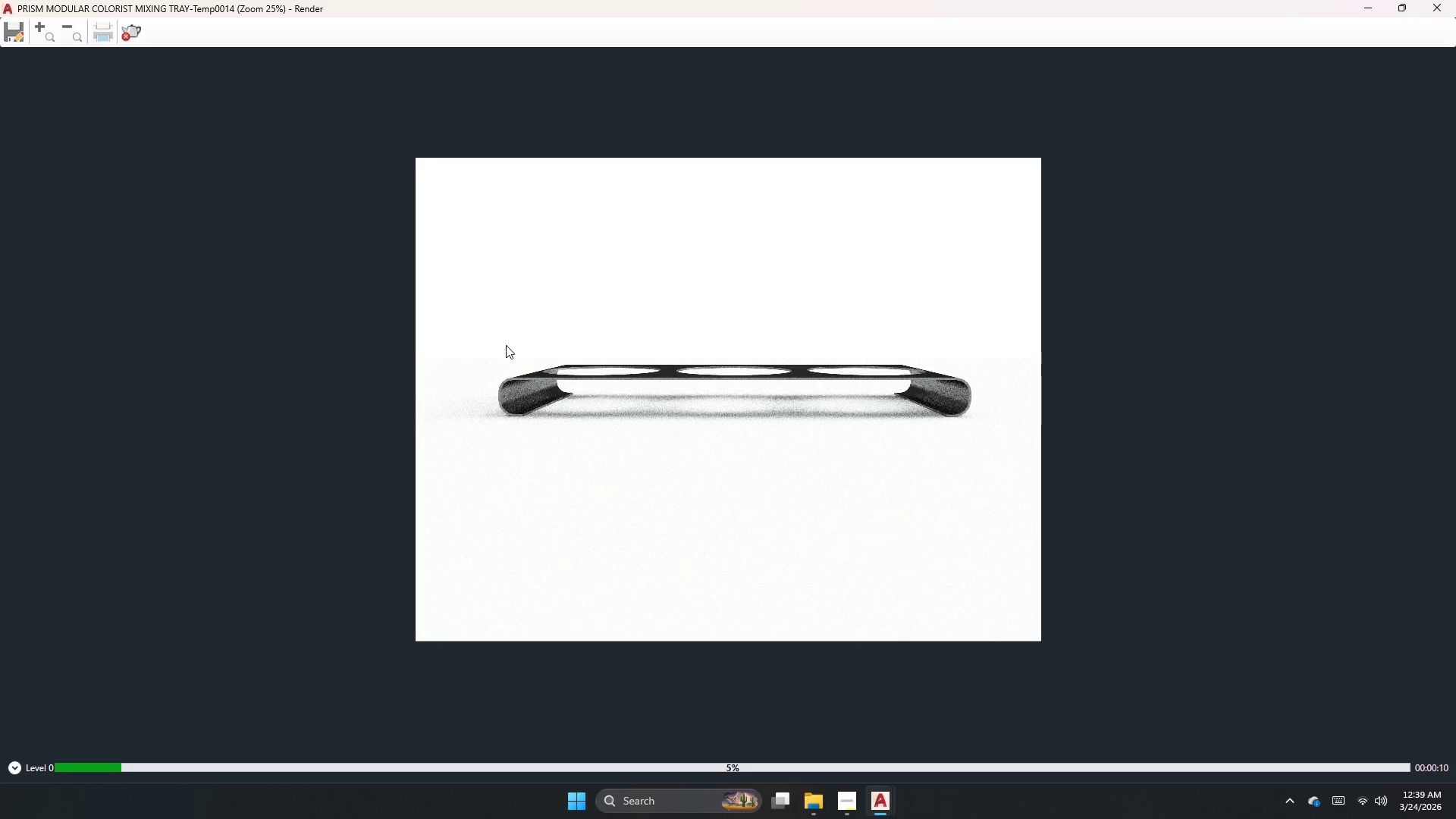 
wait(5.32)
 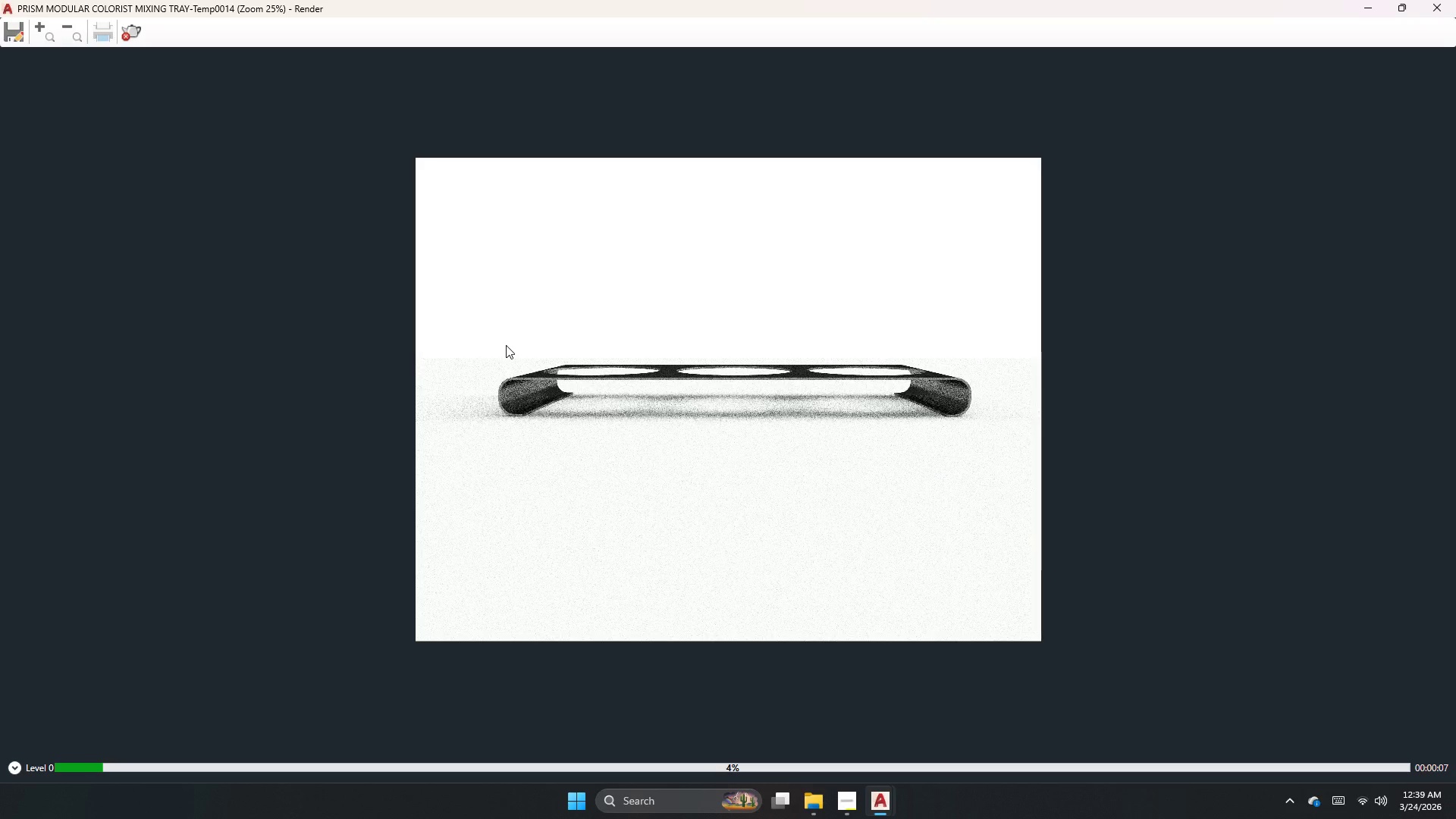 
scroll: coordinate [563, 393], scroll_direction: up, amount: 1.0
 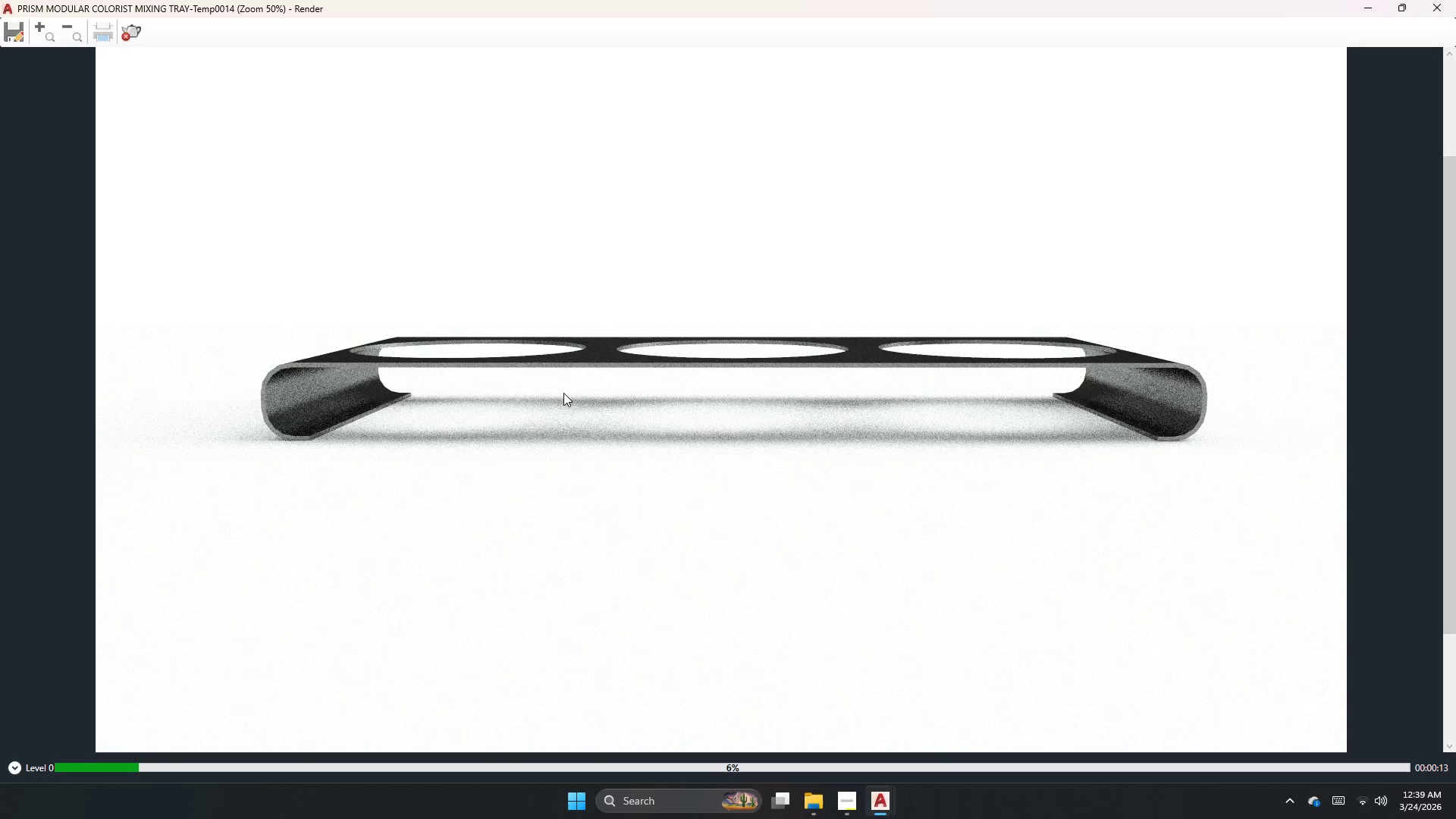 
scroll: coordinate [563, 393], scroll_direction: down, amount: 1.0
 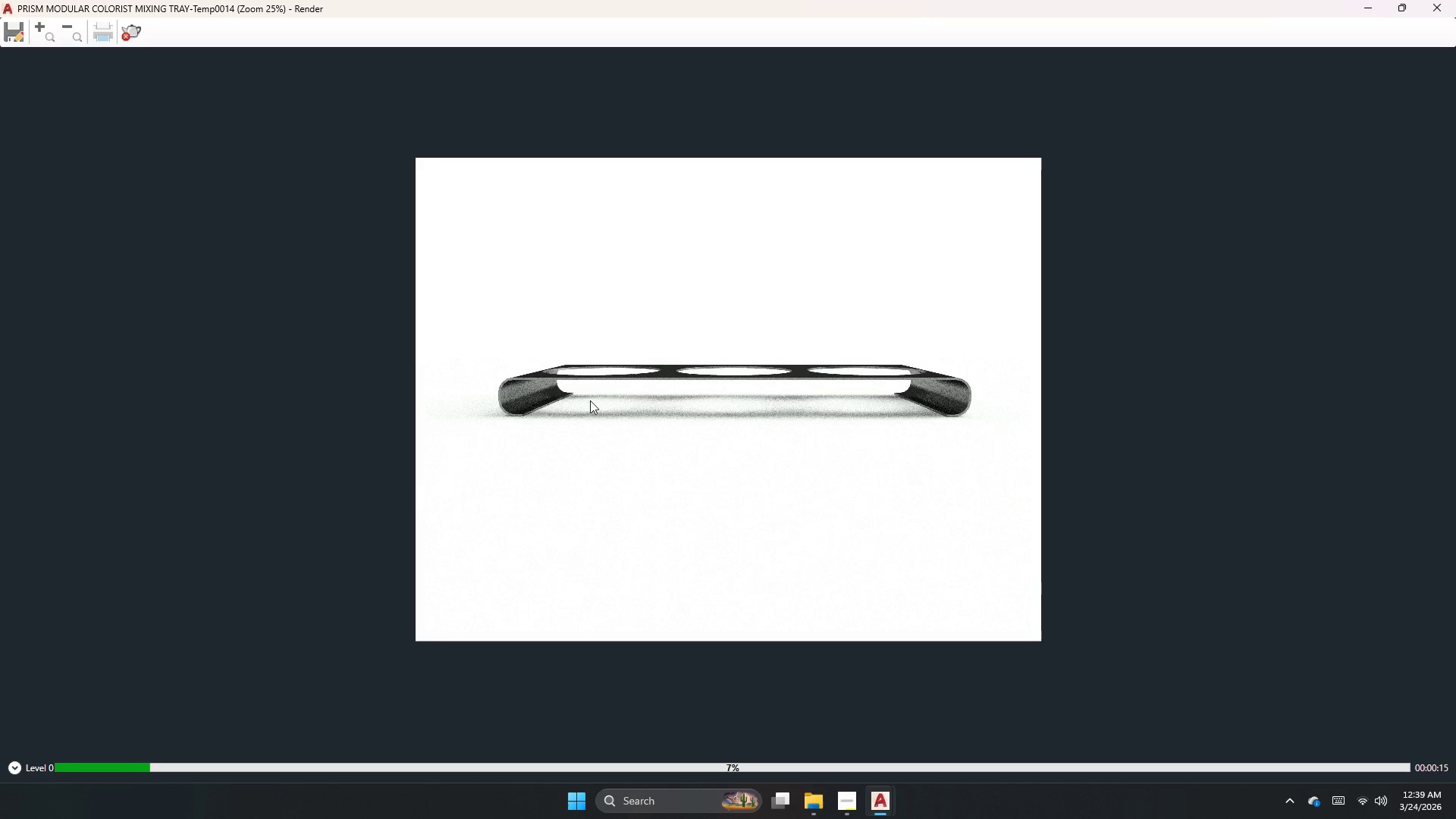 
scroll: coordinate [594, 397], scroll_direction: up, amount: 1.0
 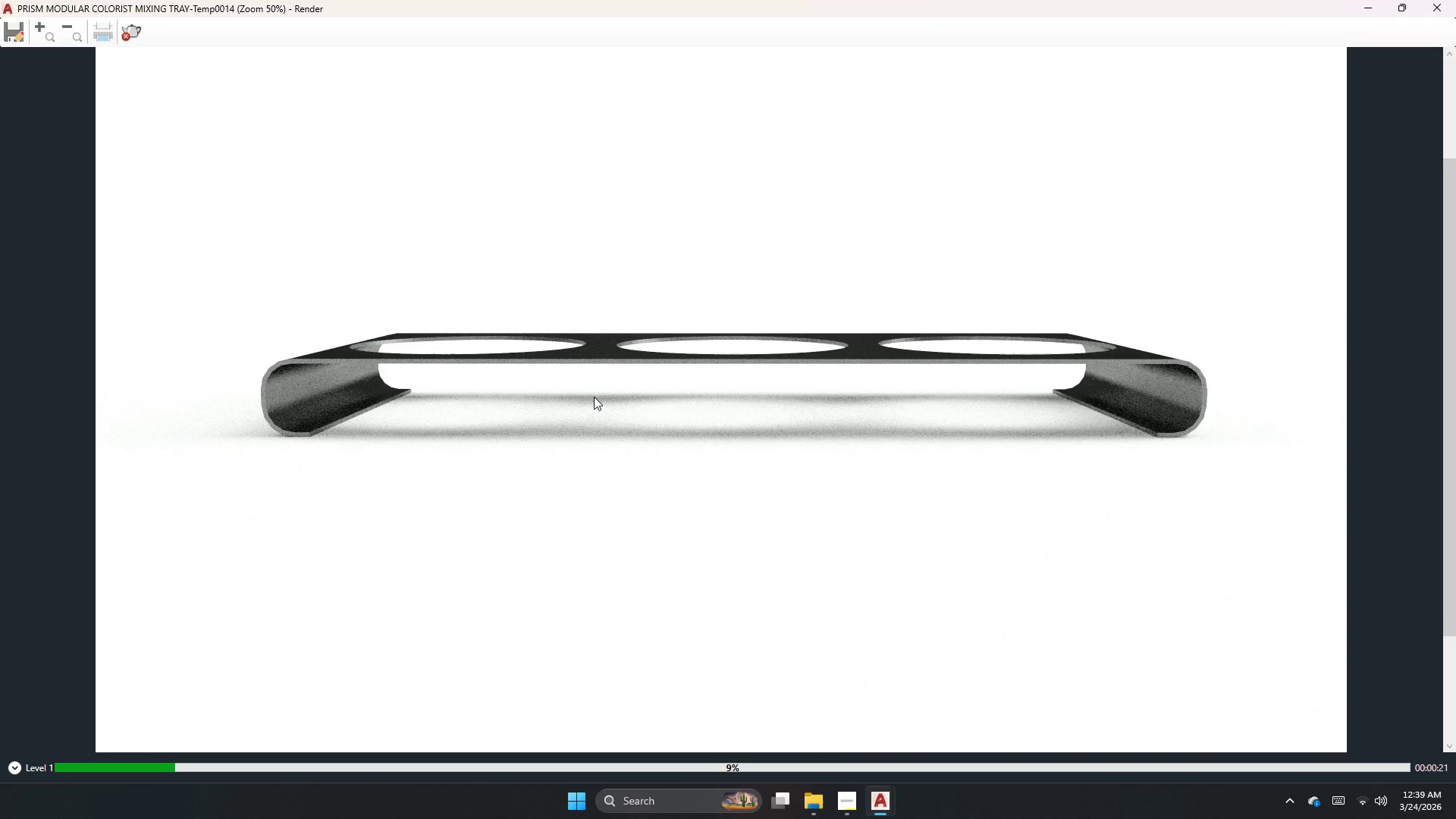 
wait(7.08)
 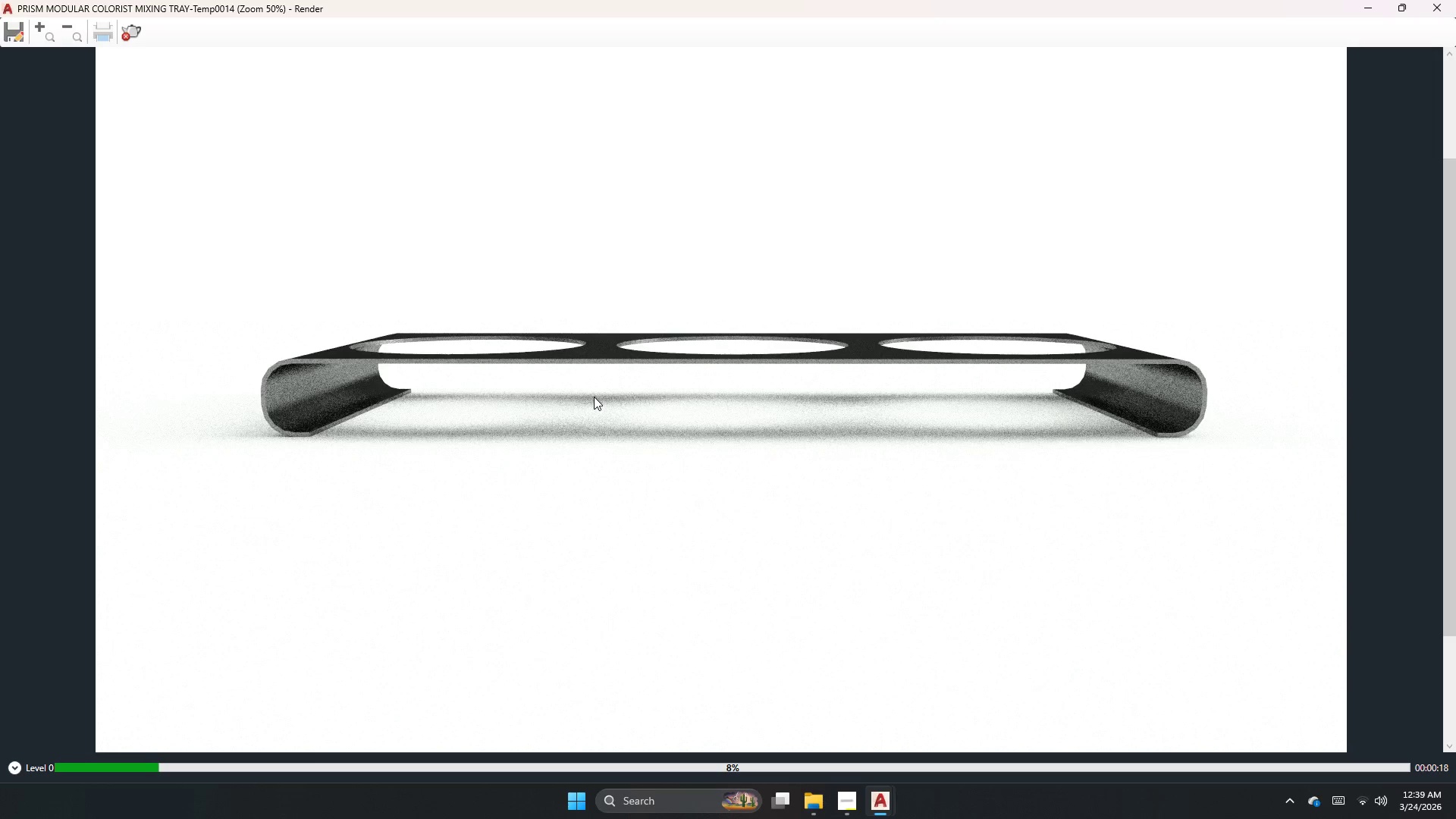 
scroll: coordinate [594, 397], scroll_direction: down, amount: 1.0
 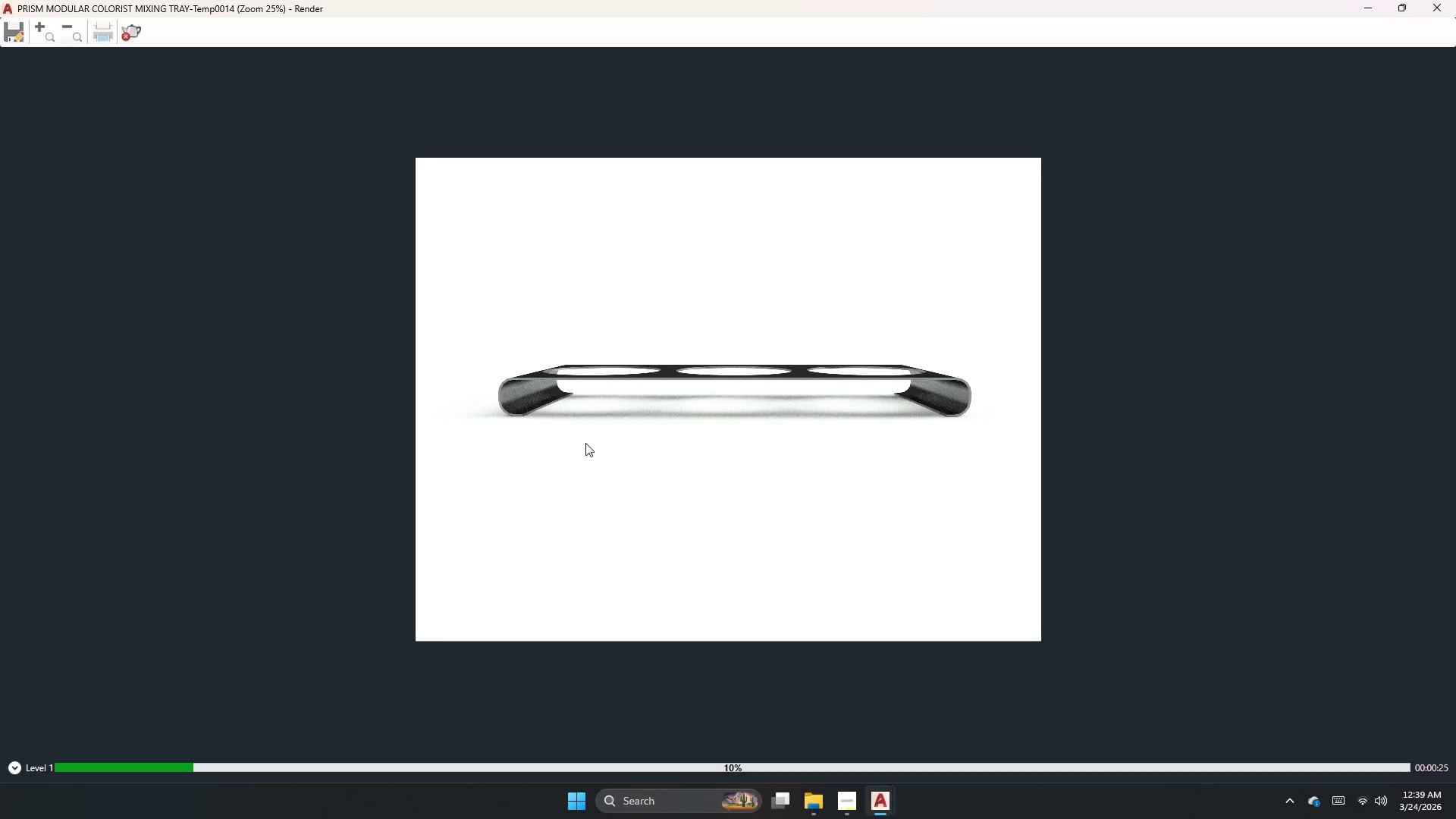 
scroll: coordinate [592, 385], scroll_direction: up, amount: 1.0
 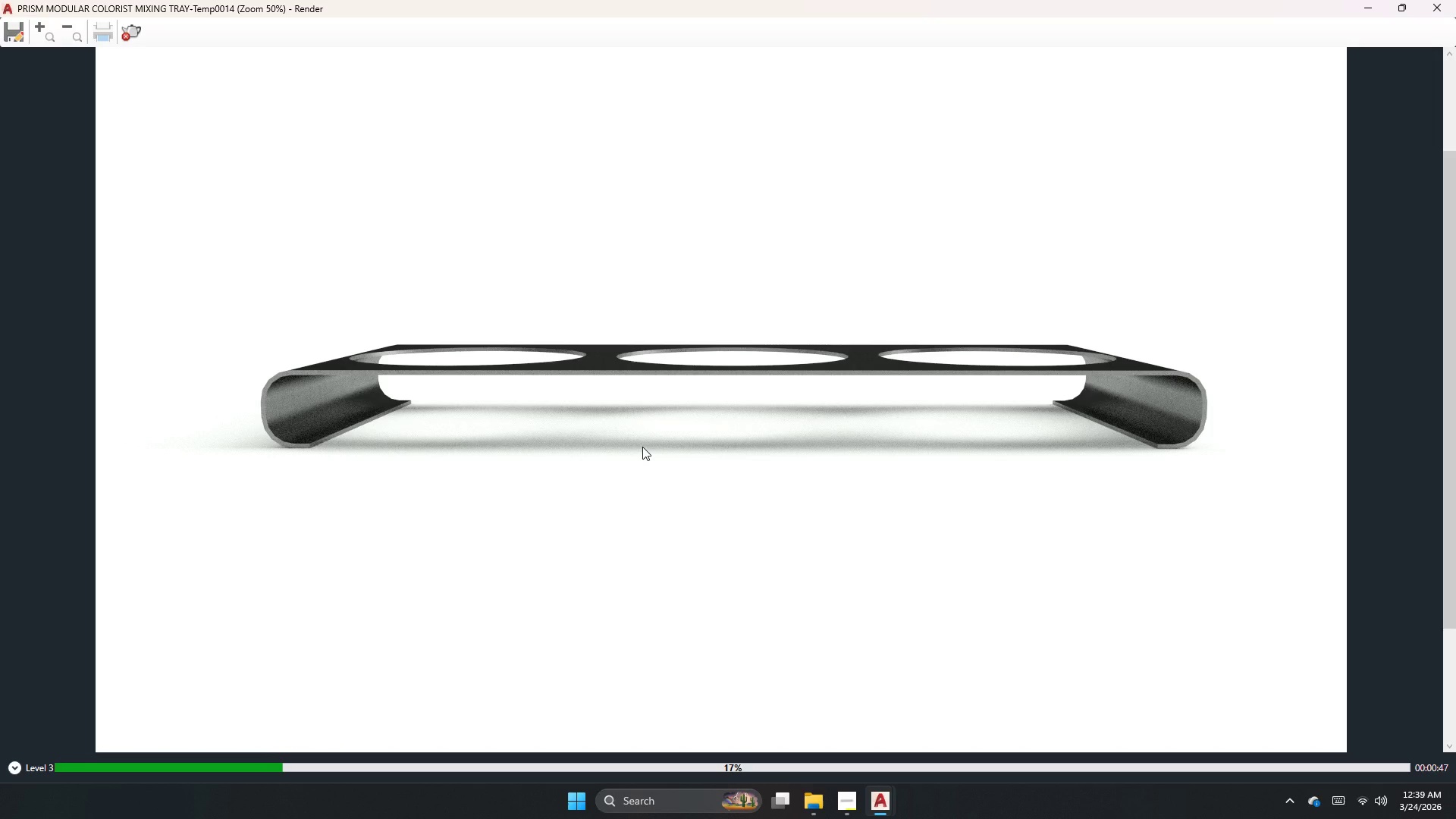 
wait(26.28)
 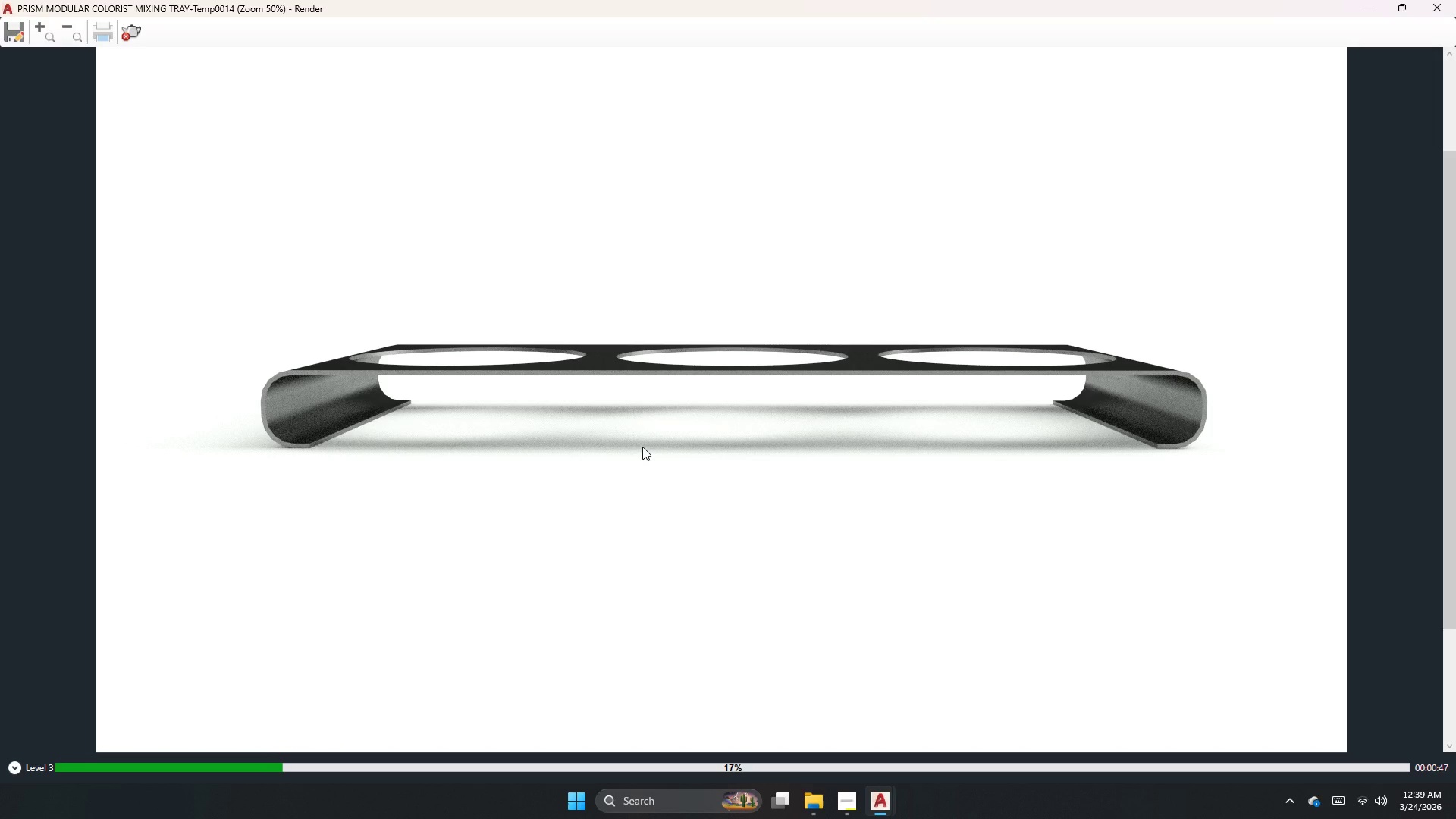 
left_click([853, 796])